 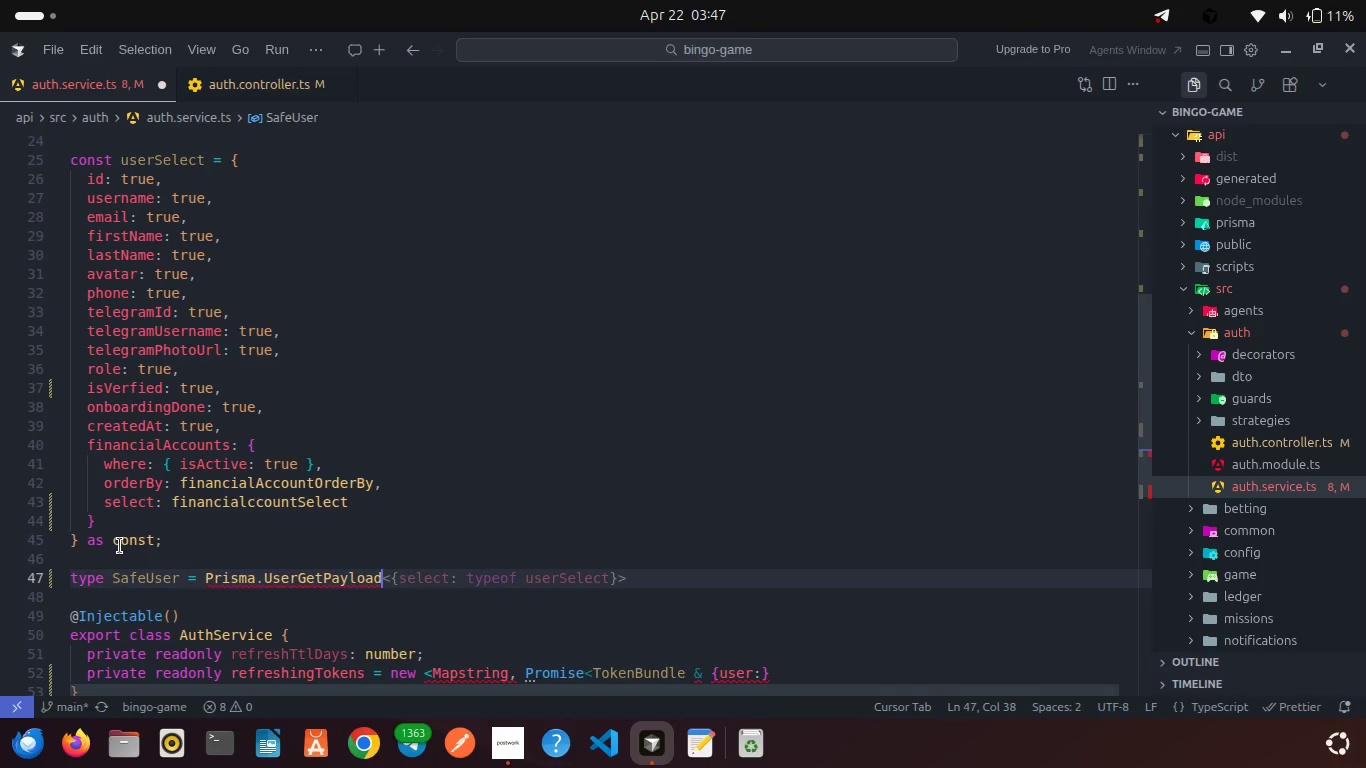 
type(<{ sele)
 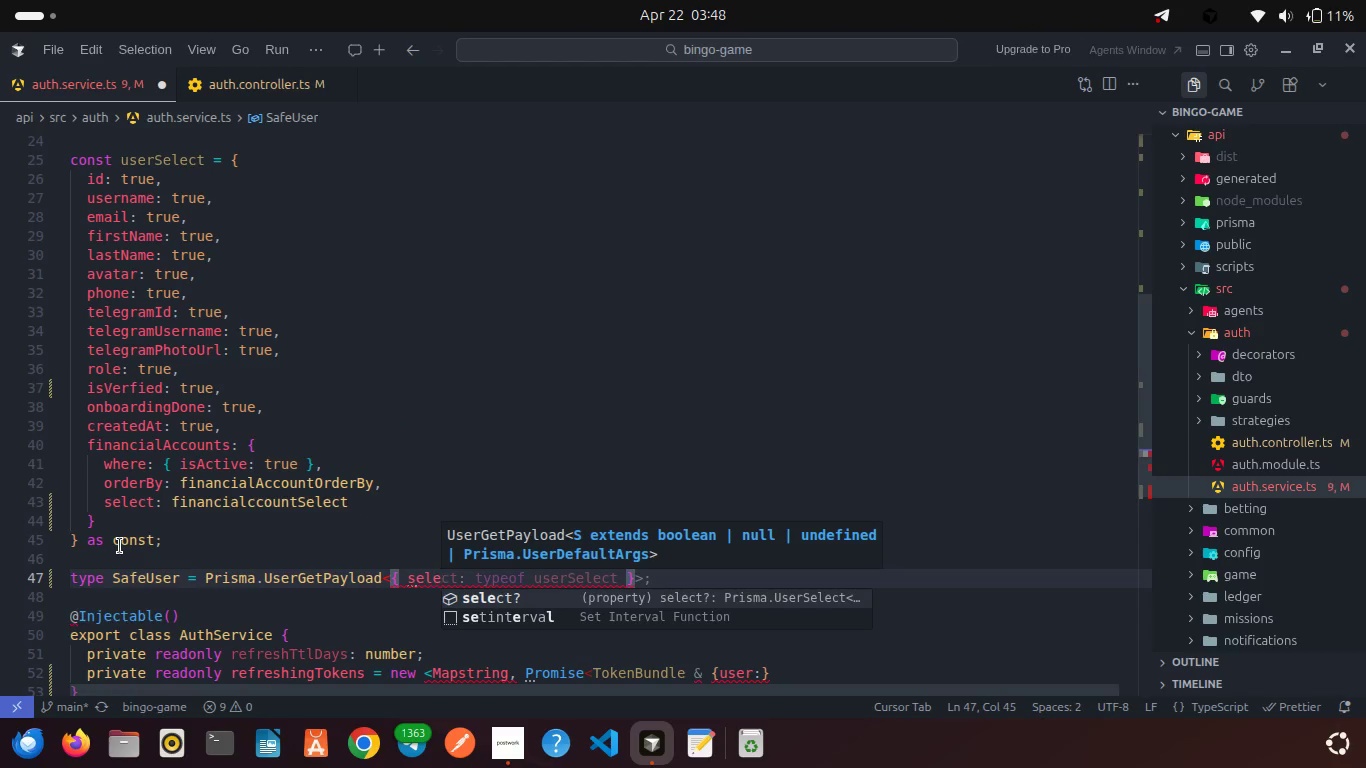 
key(Enter)
 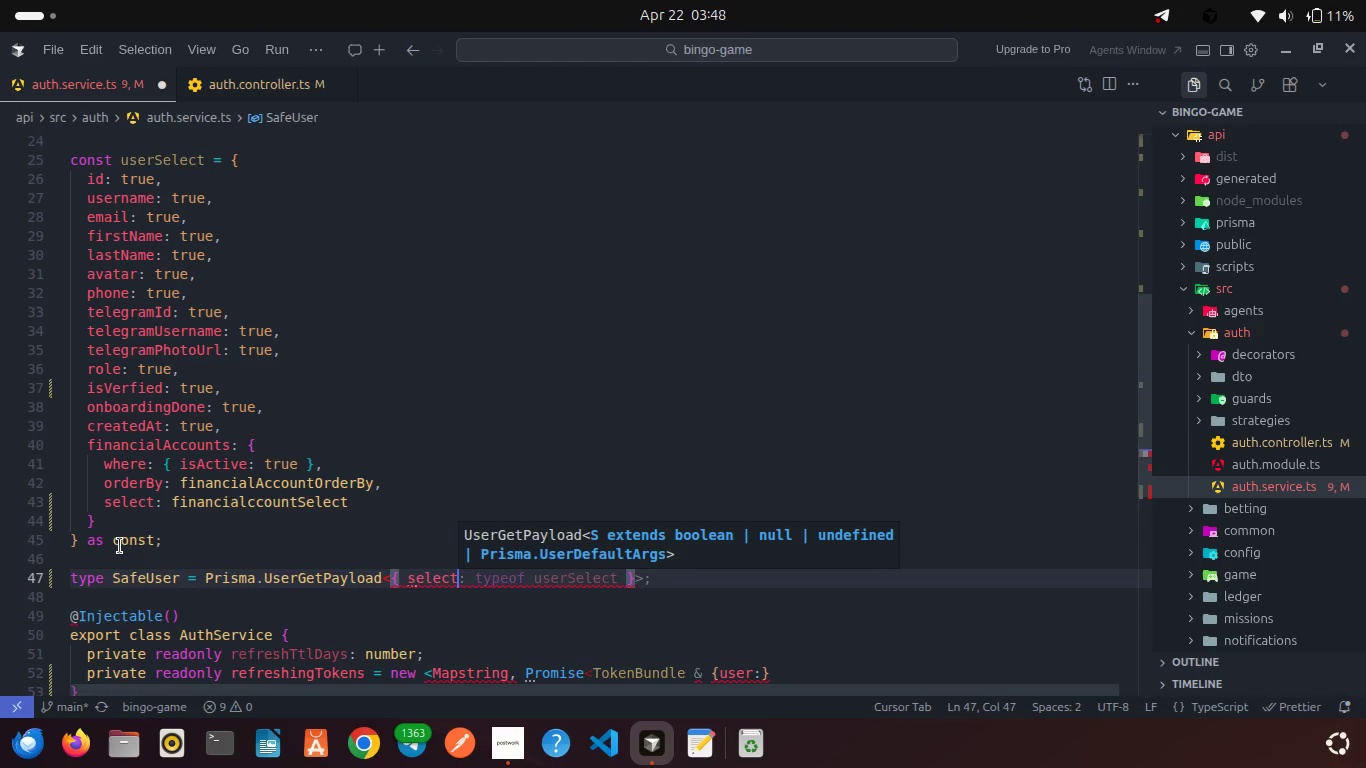 
type(: tyep)
 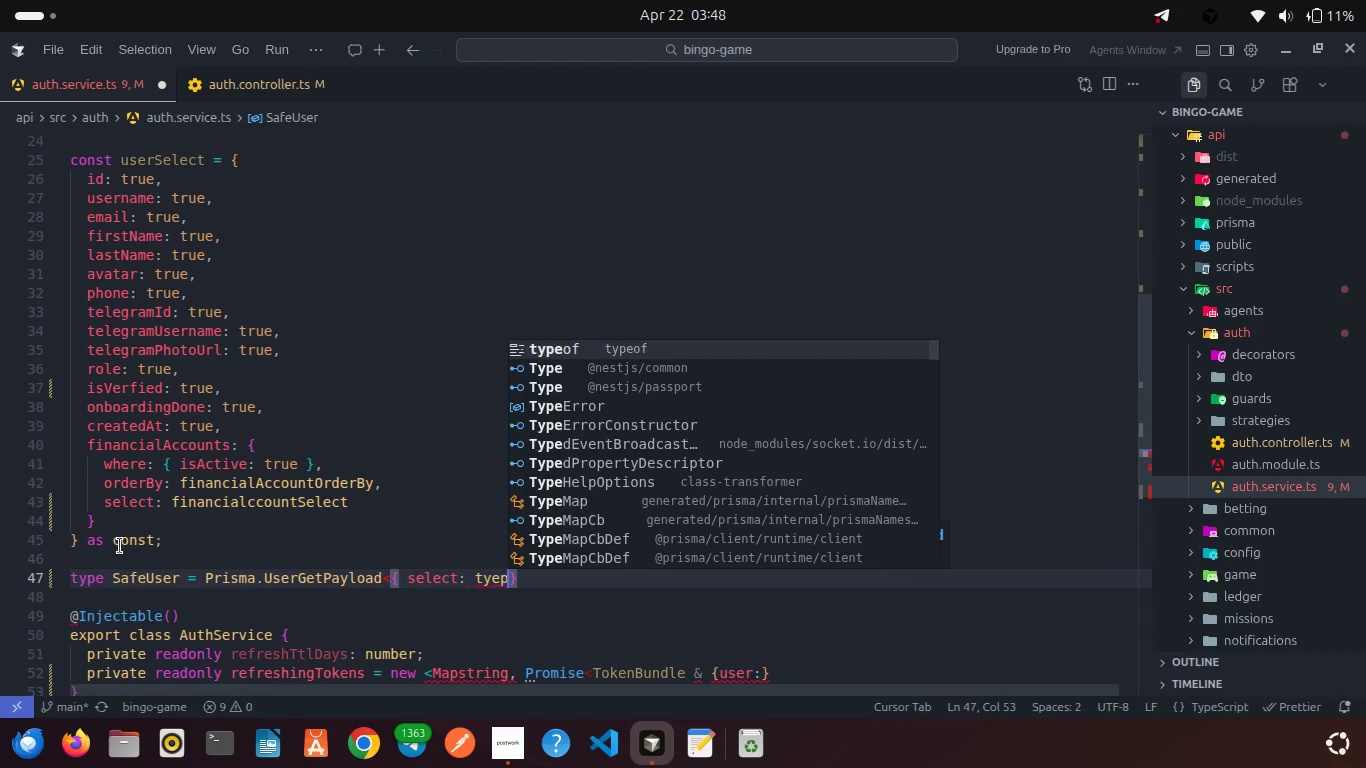 
key(Enter)
 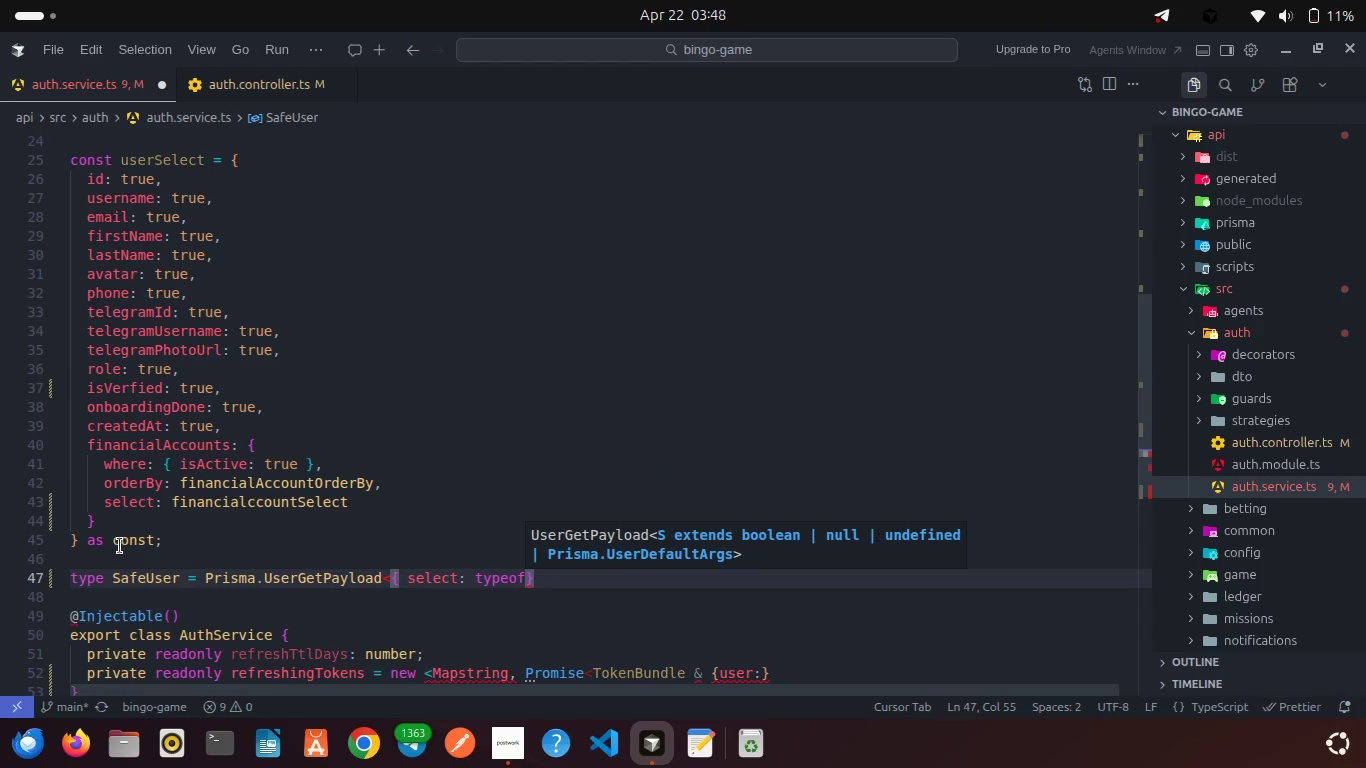 
type( user)
 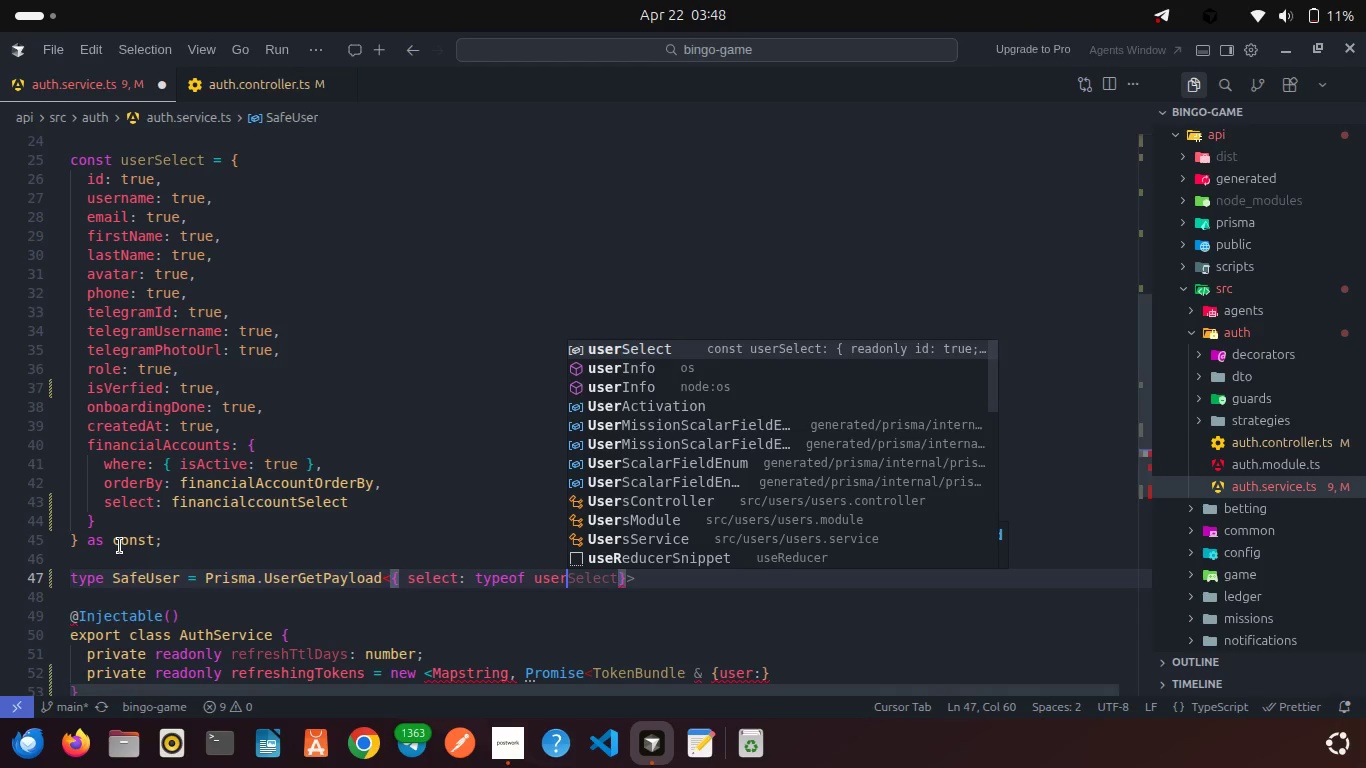 
key(Enter)
 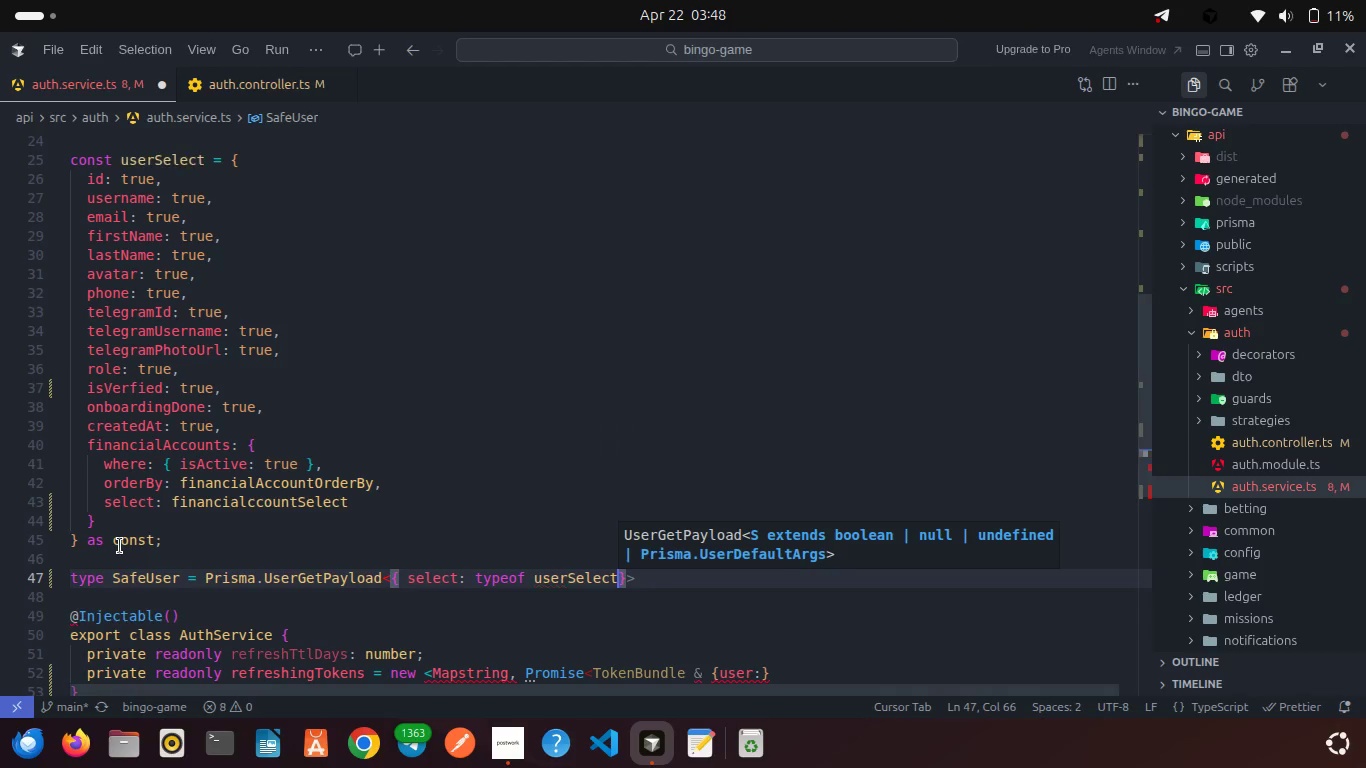 
hold_key(key=ShiftRight, duration=0.42)
 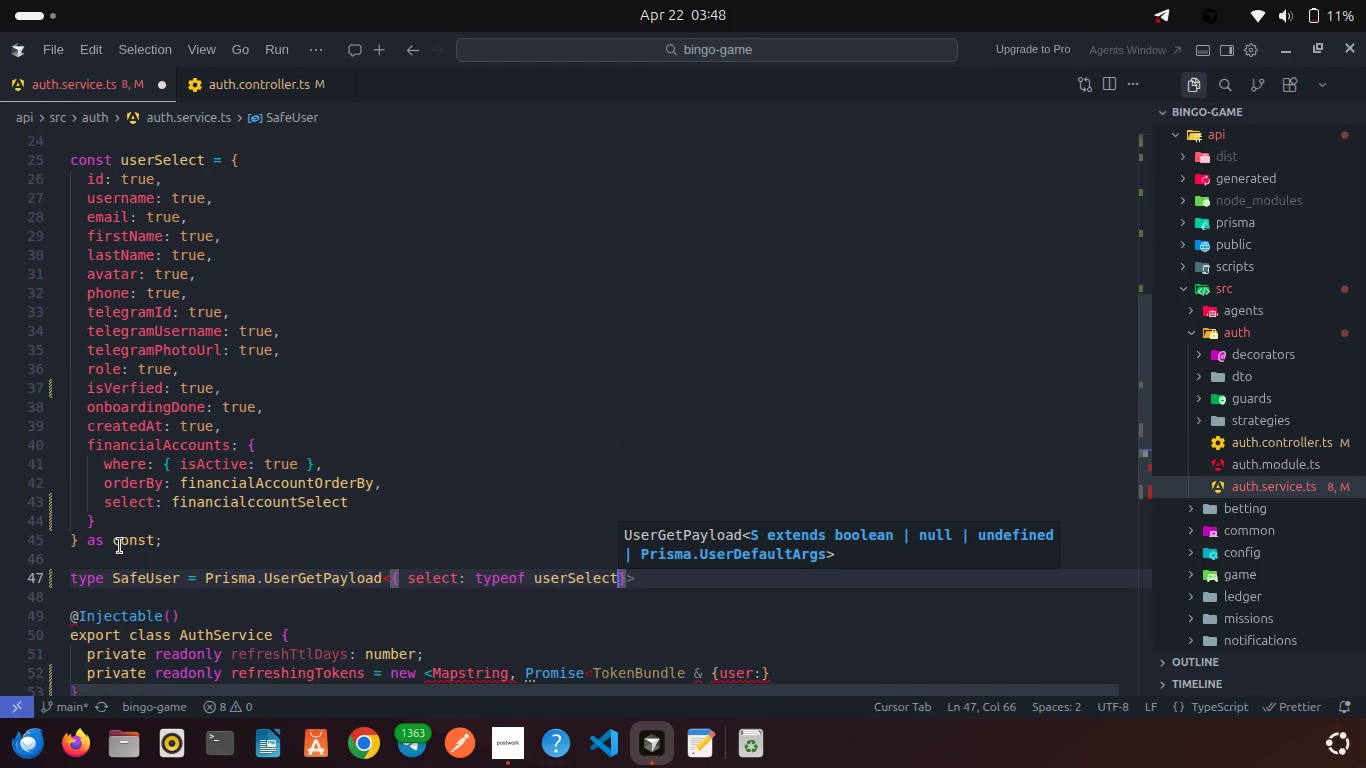 
key(Shift+BracketRight)
 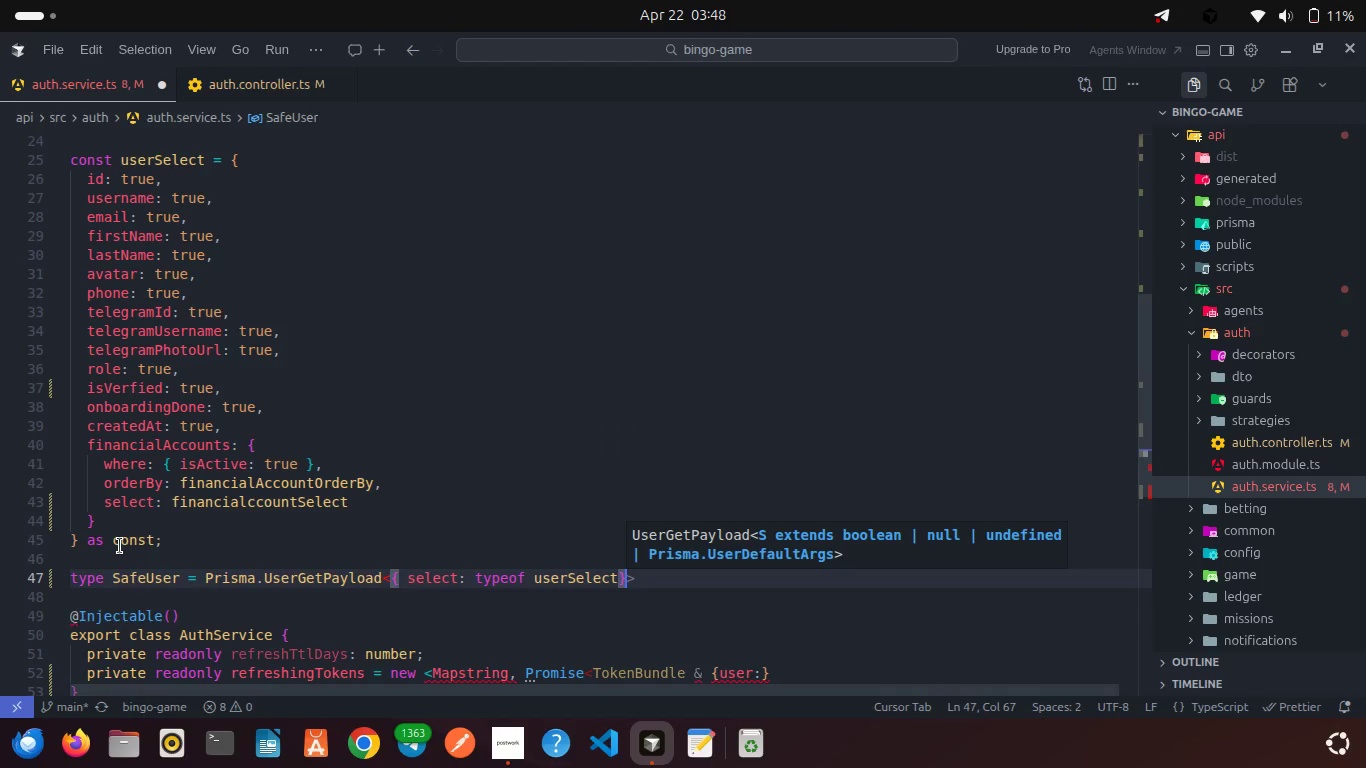 
key(Shift+Period)
 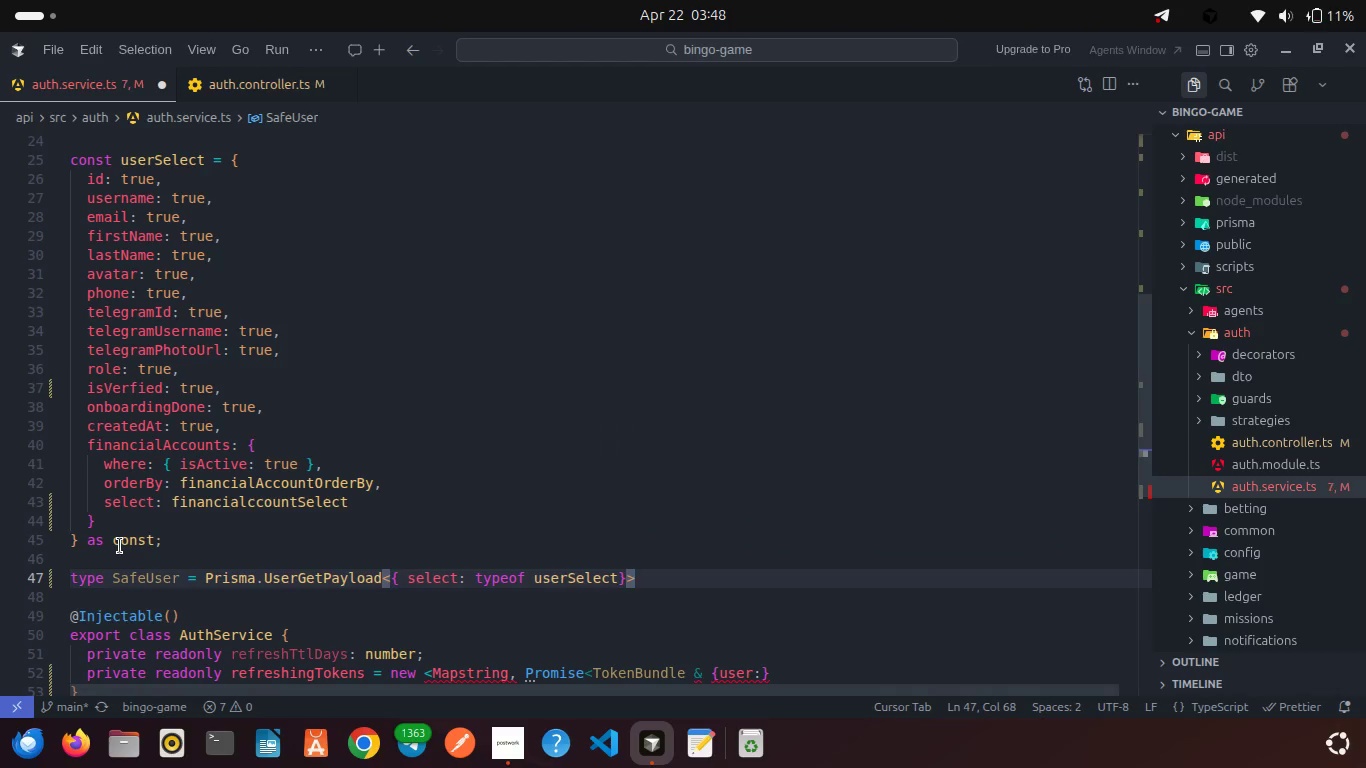 
key(Semicolon)
 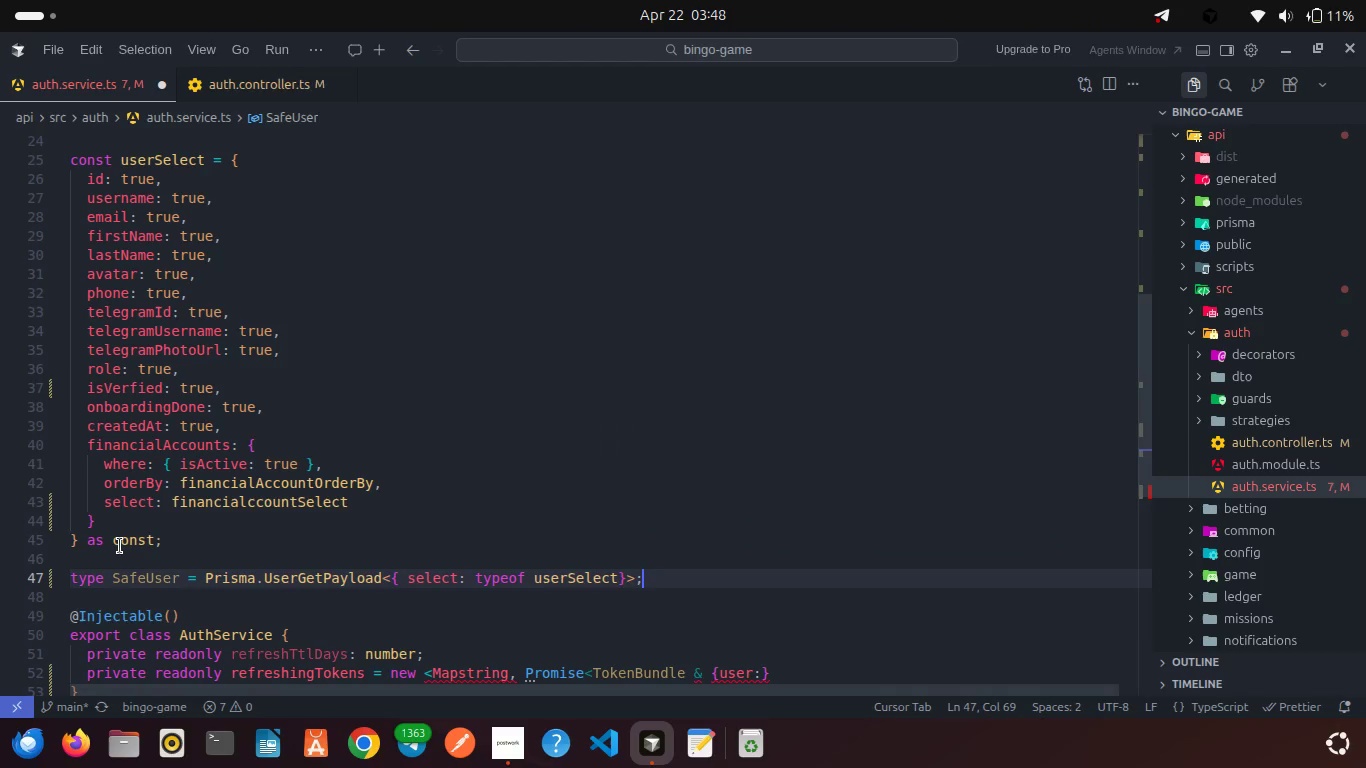 
key(Enter)
 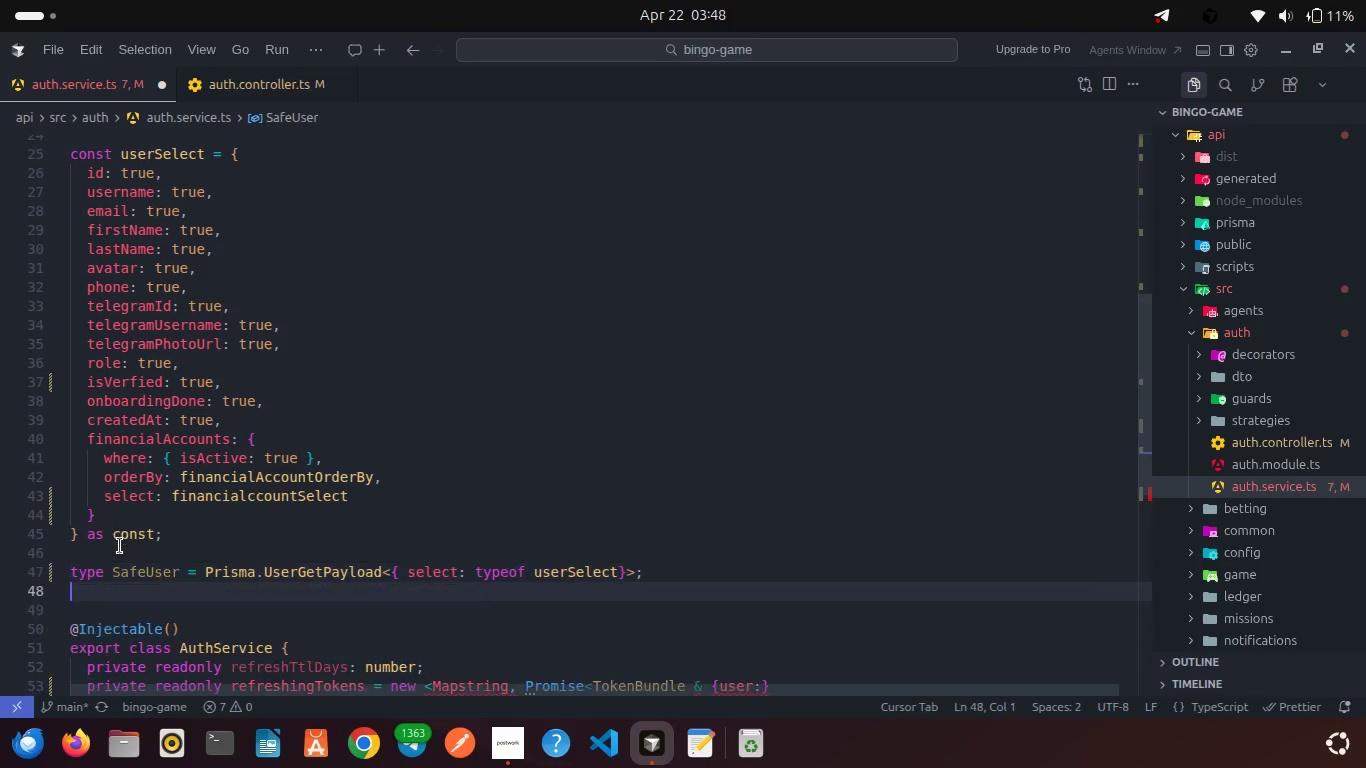 
key(Enter)
 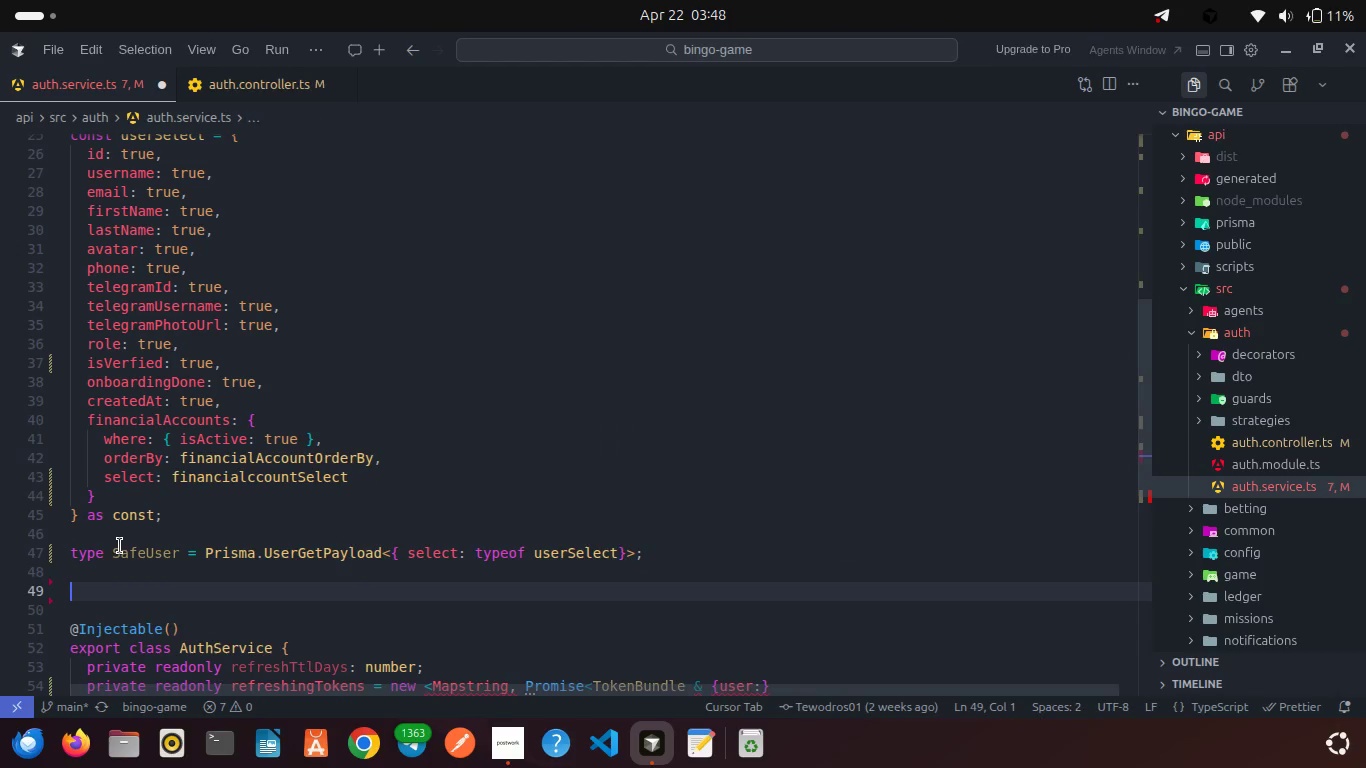 
type(type TelegramMiniAppUser = {)
 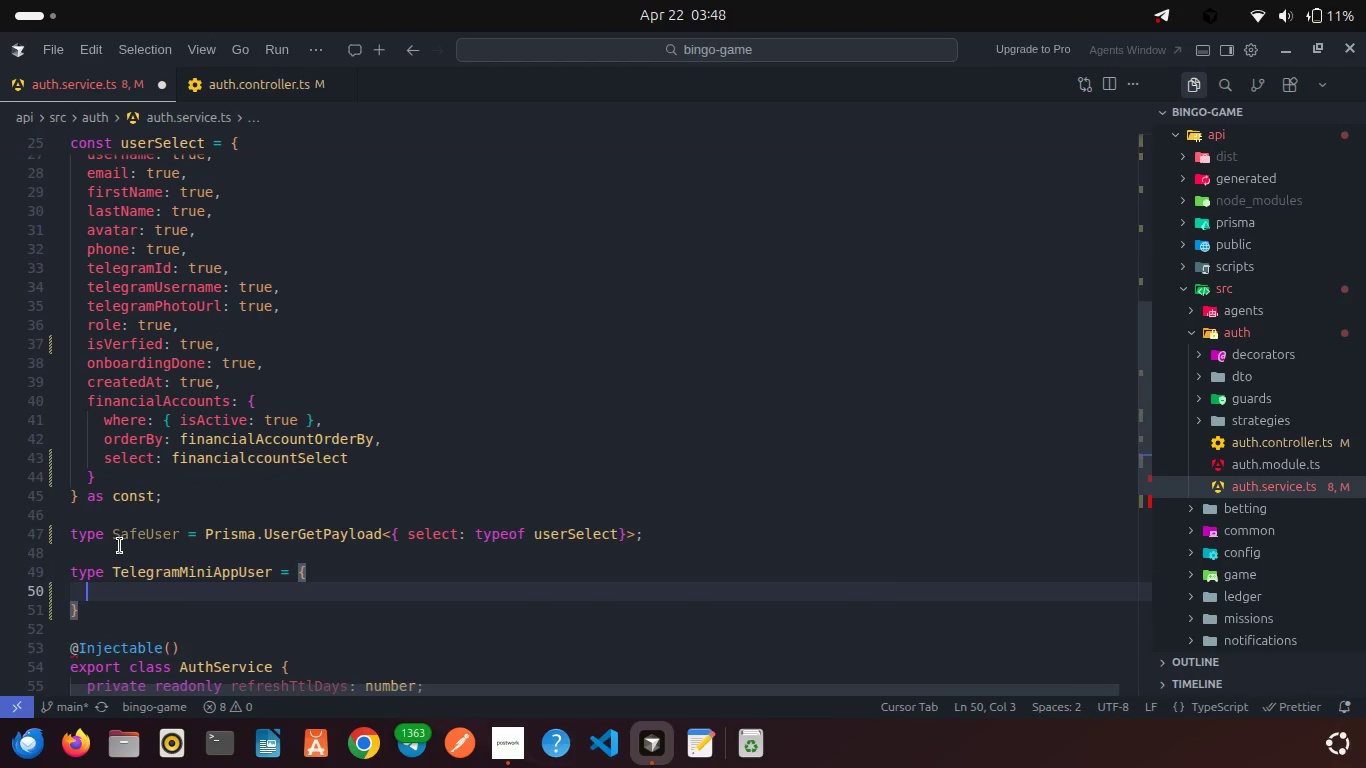 
 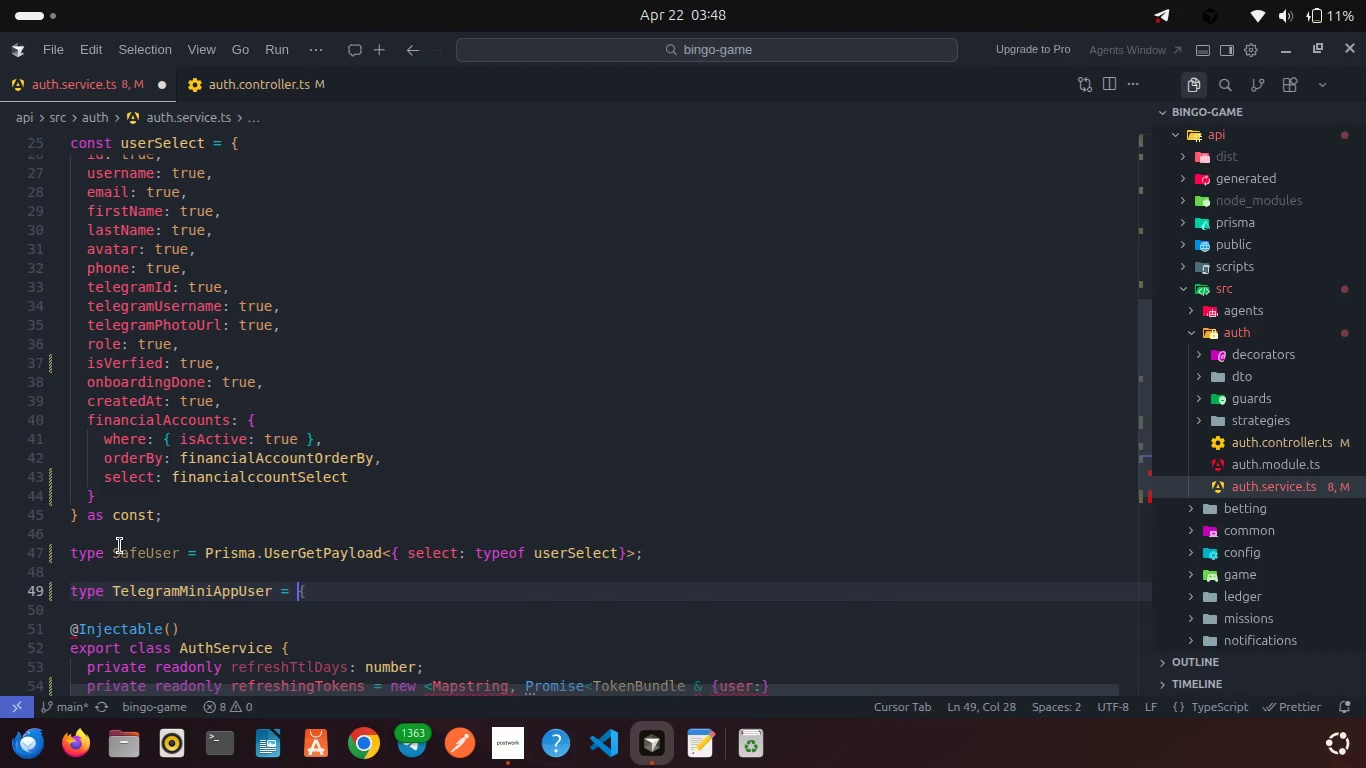 
key(Enter)
 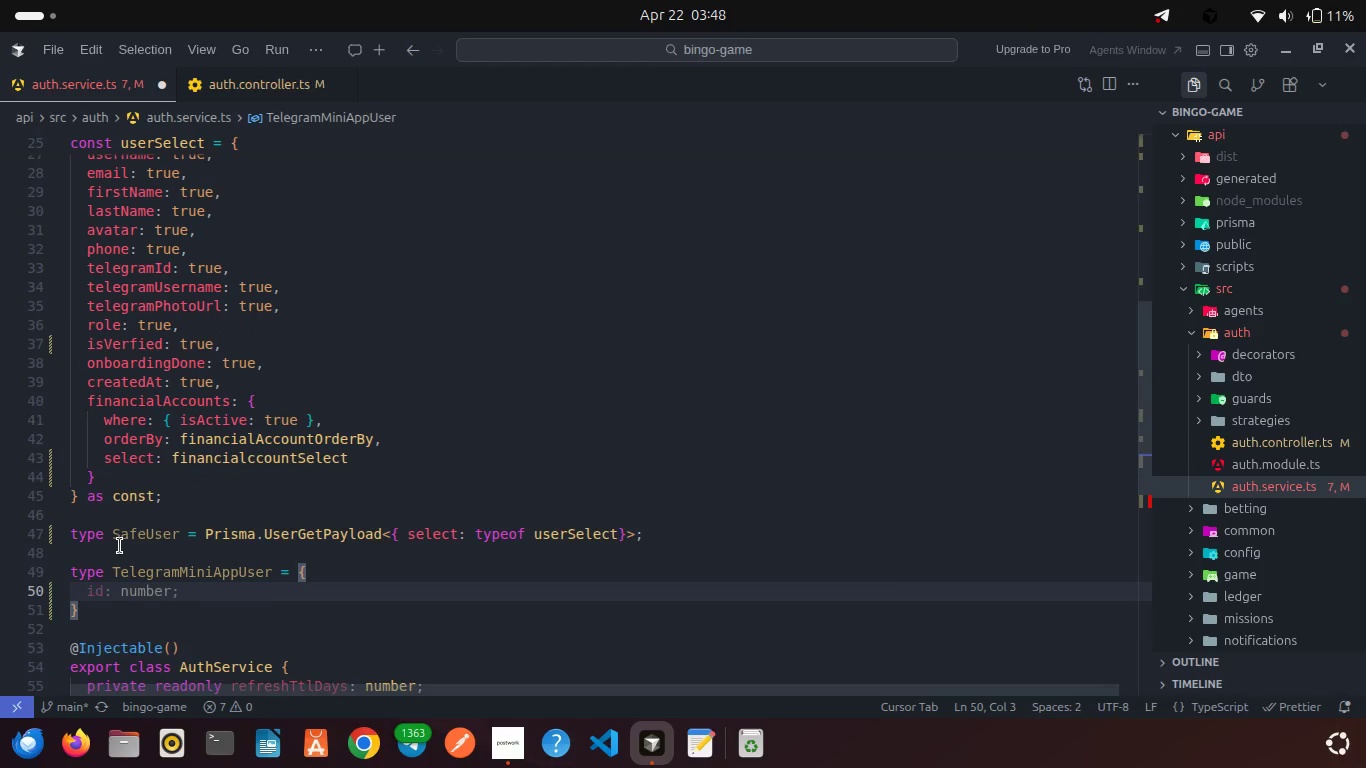 
key(ArrowDown)
 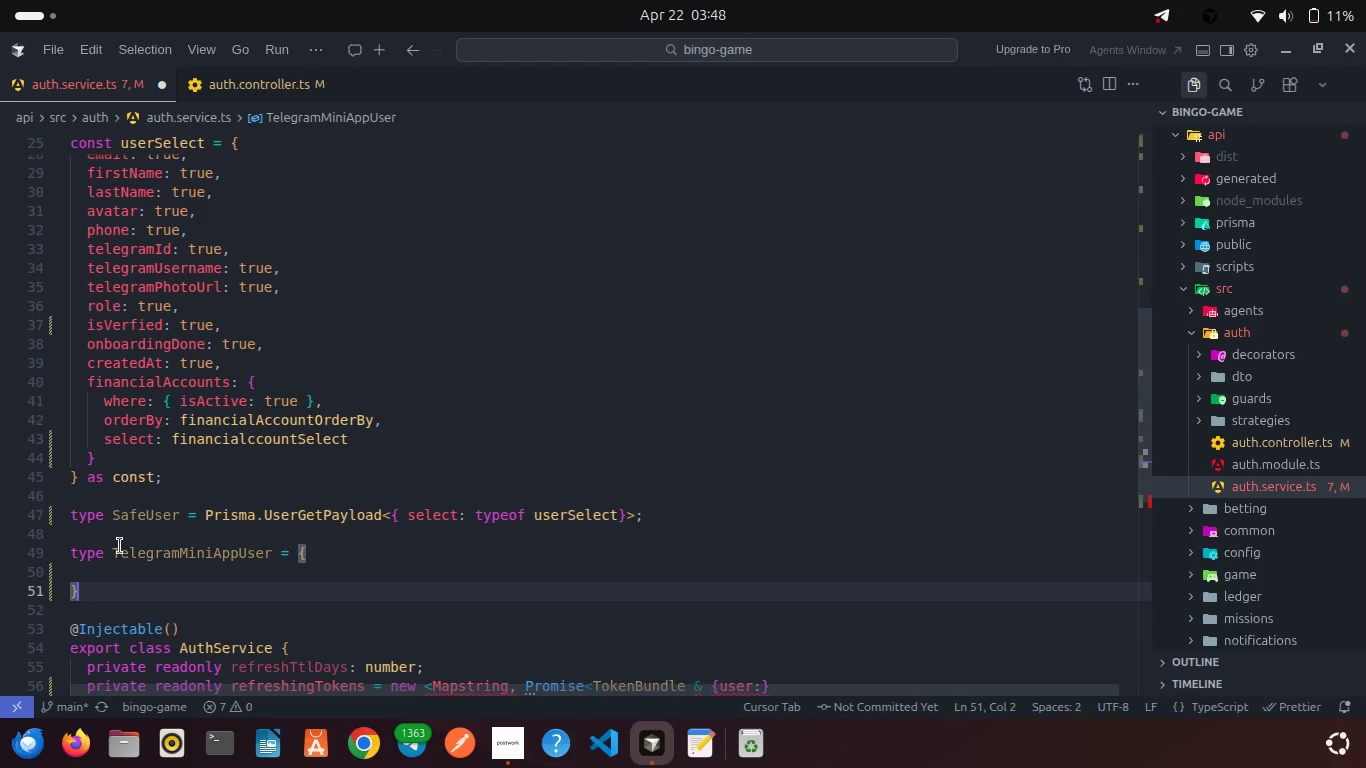 
key(Semicolon)
 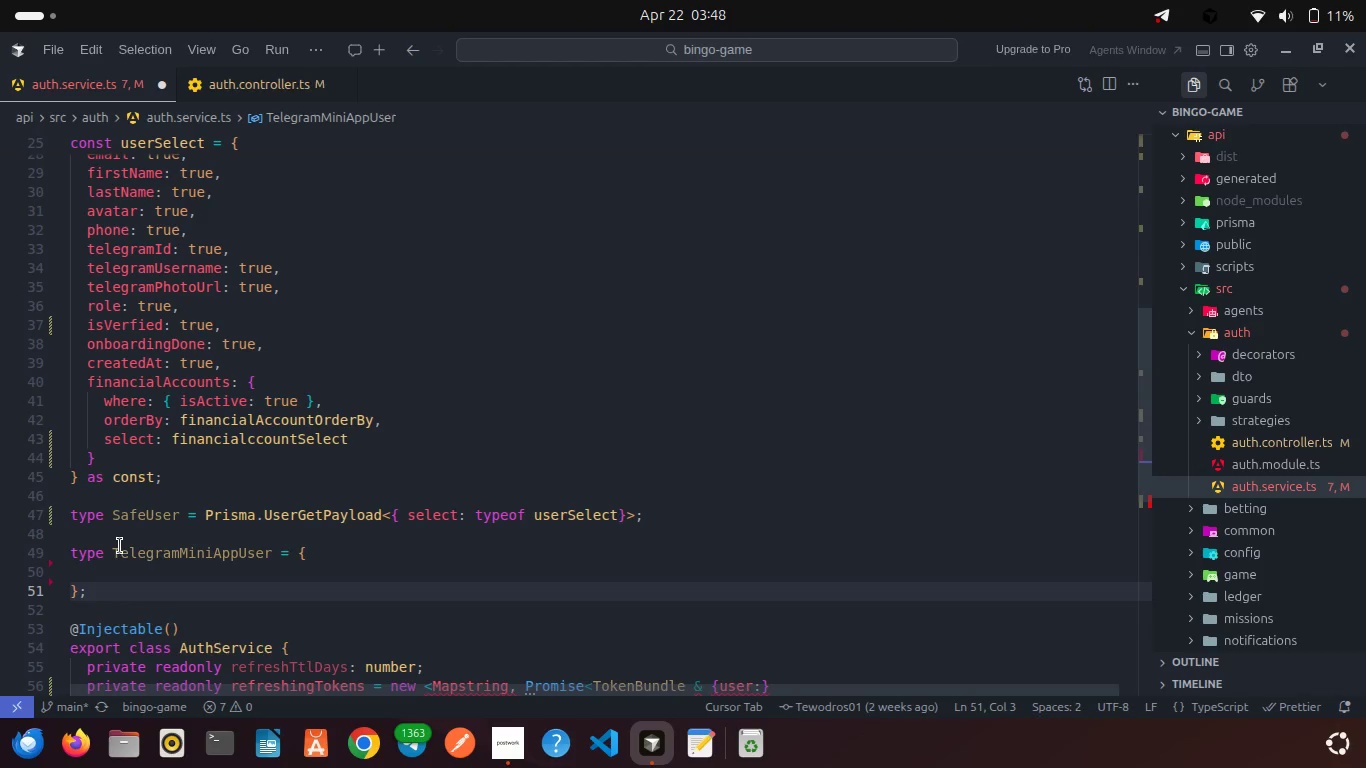 
key(Backspace)
 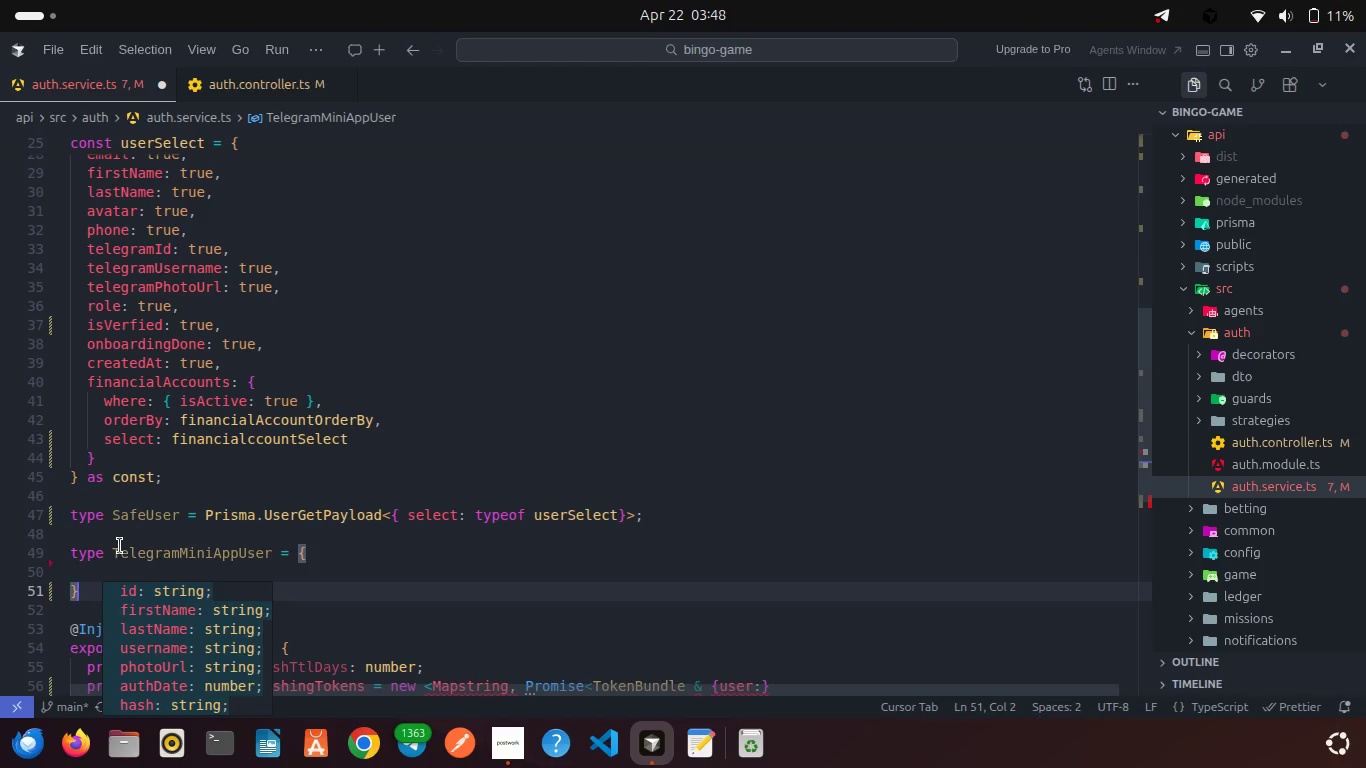 
left_click([95, 562])
 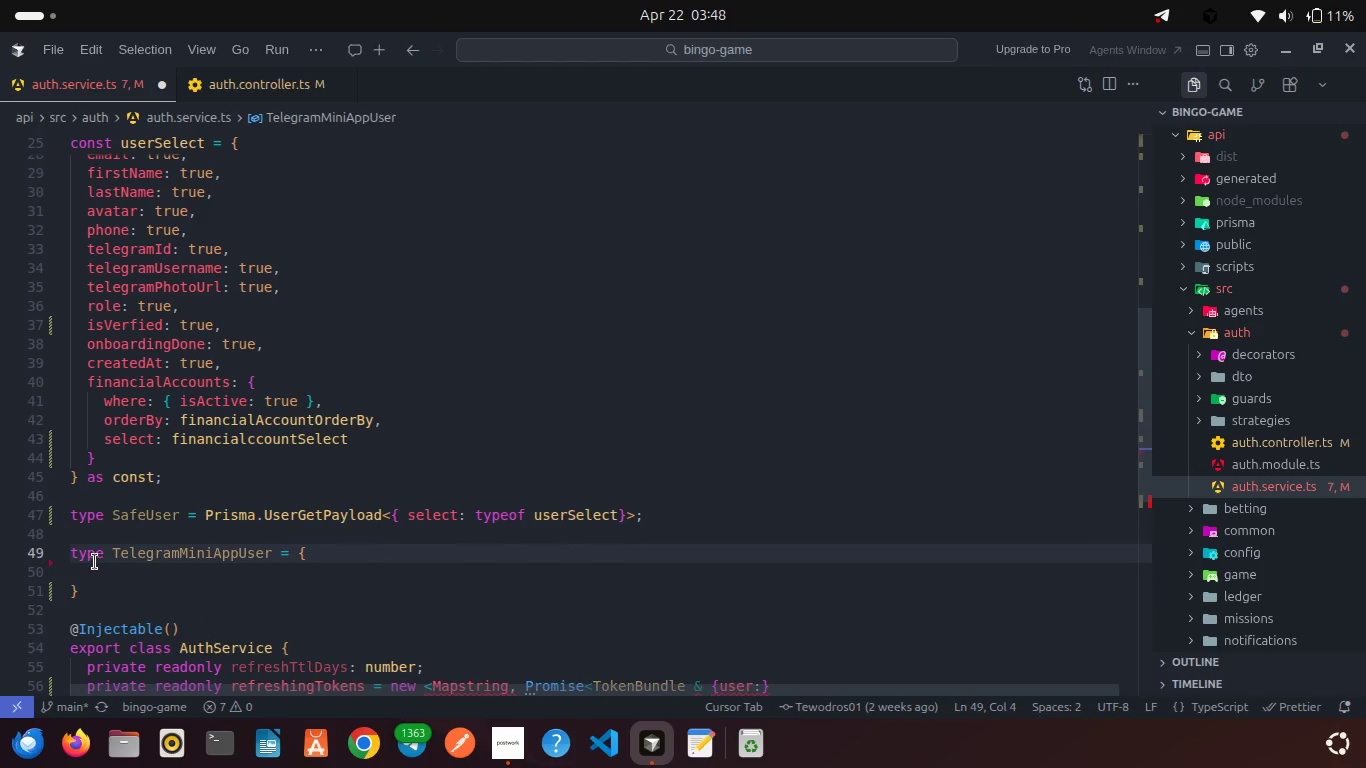 
left_click([95, 573])
 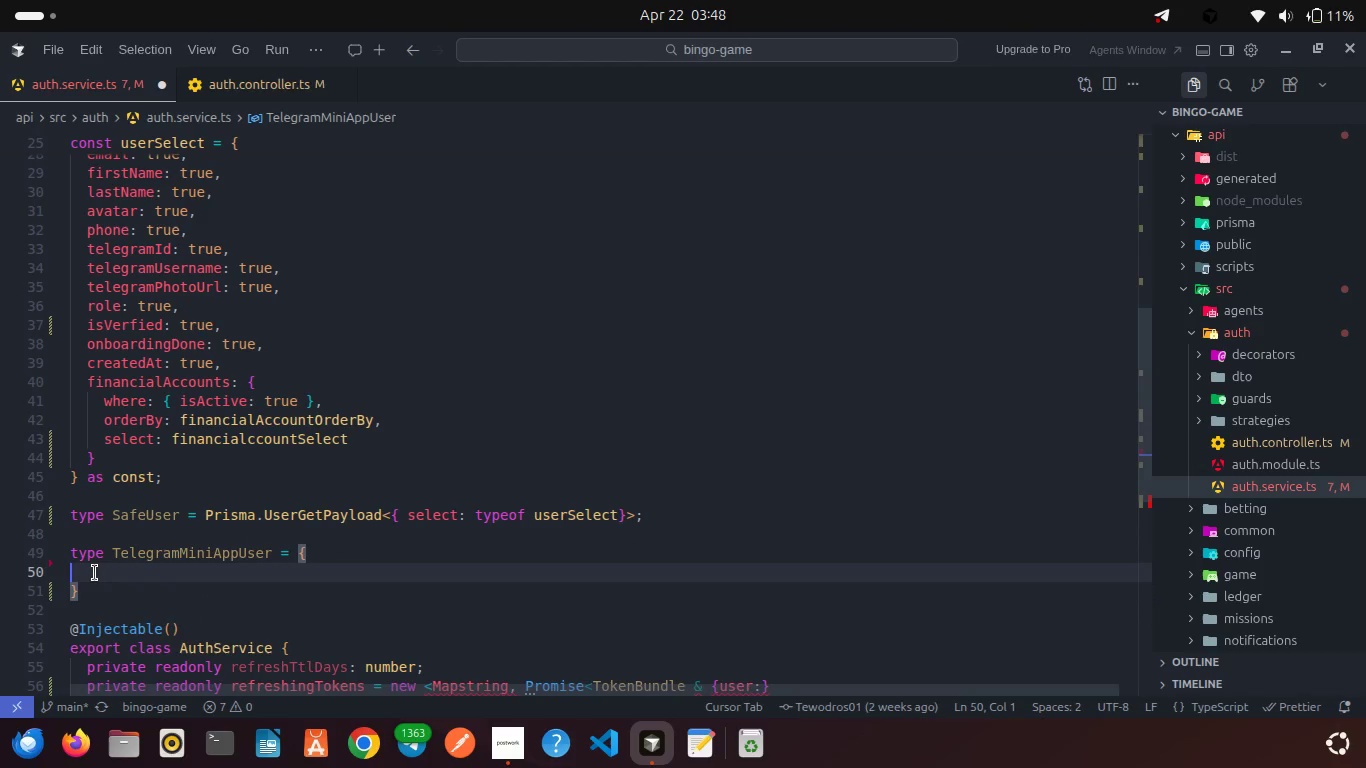 
key(Equal)
 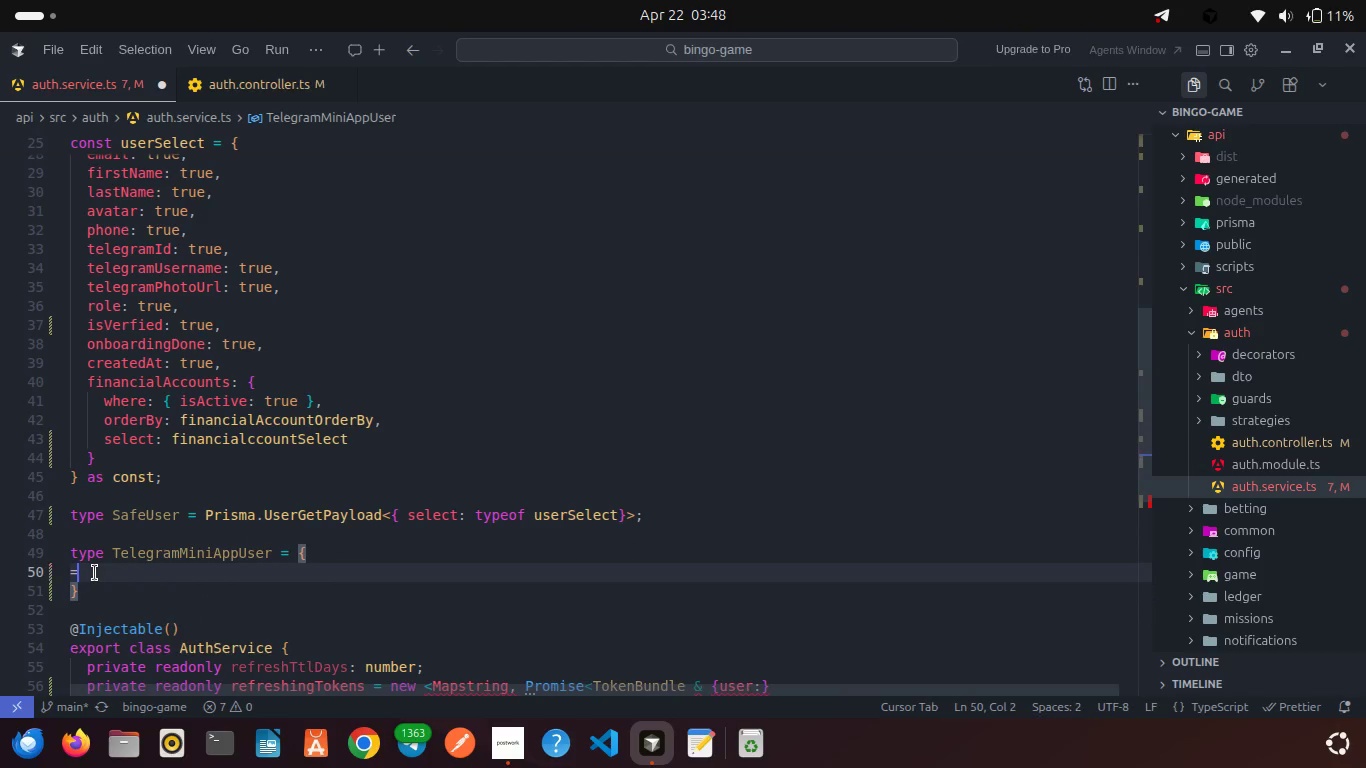 
key(Enter)
 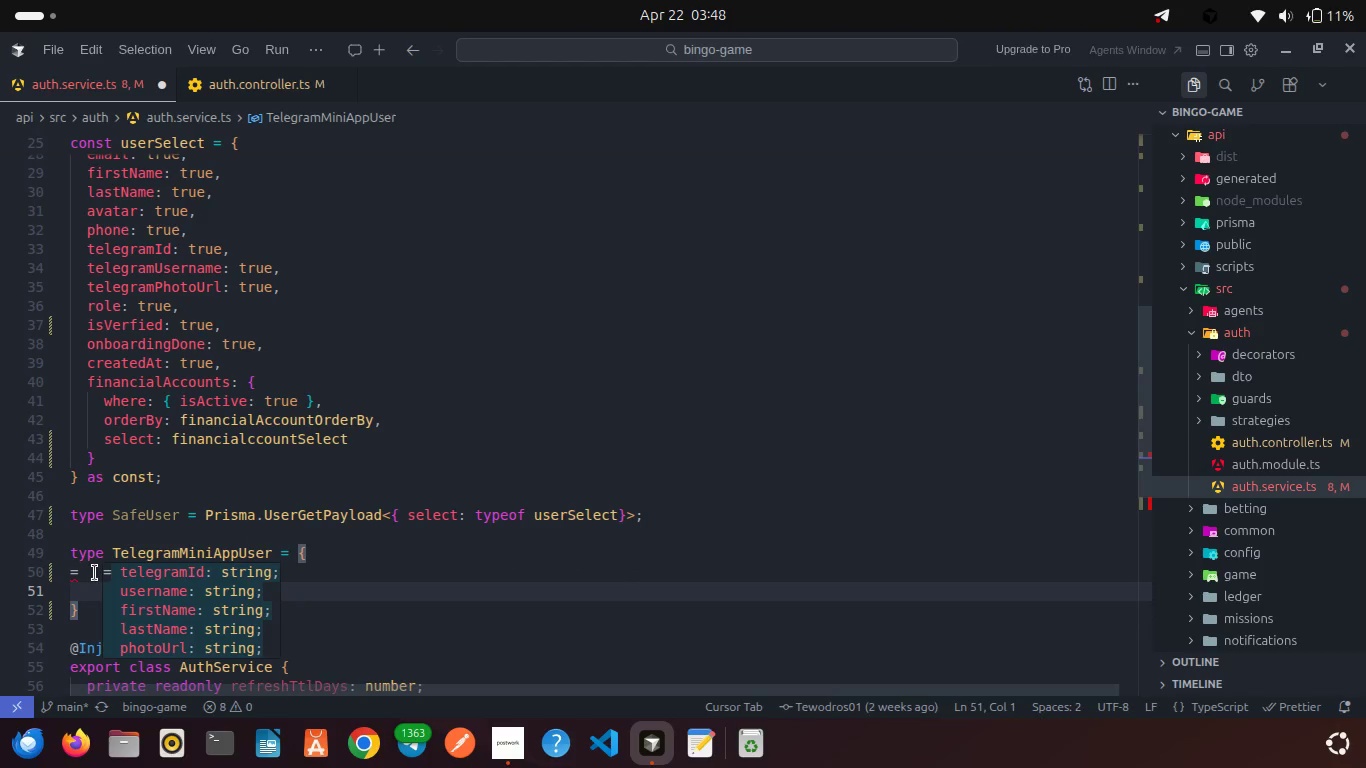 
key(Backspace)
 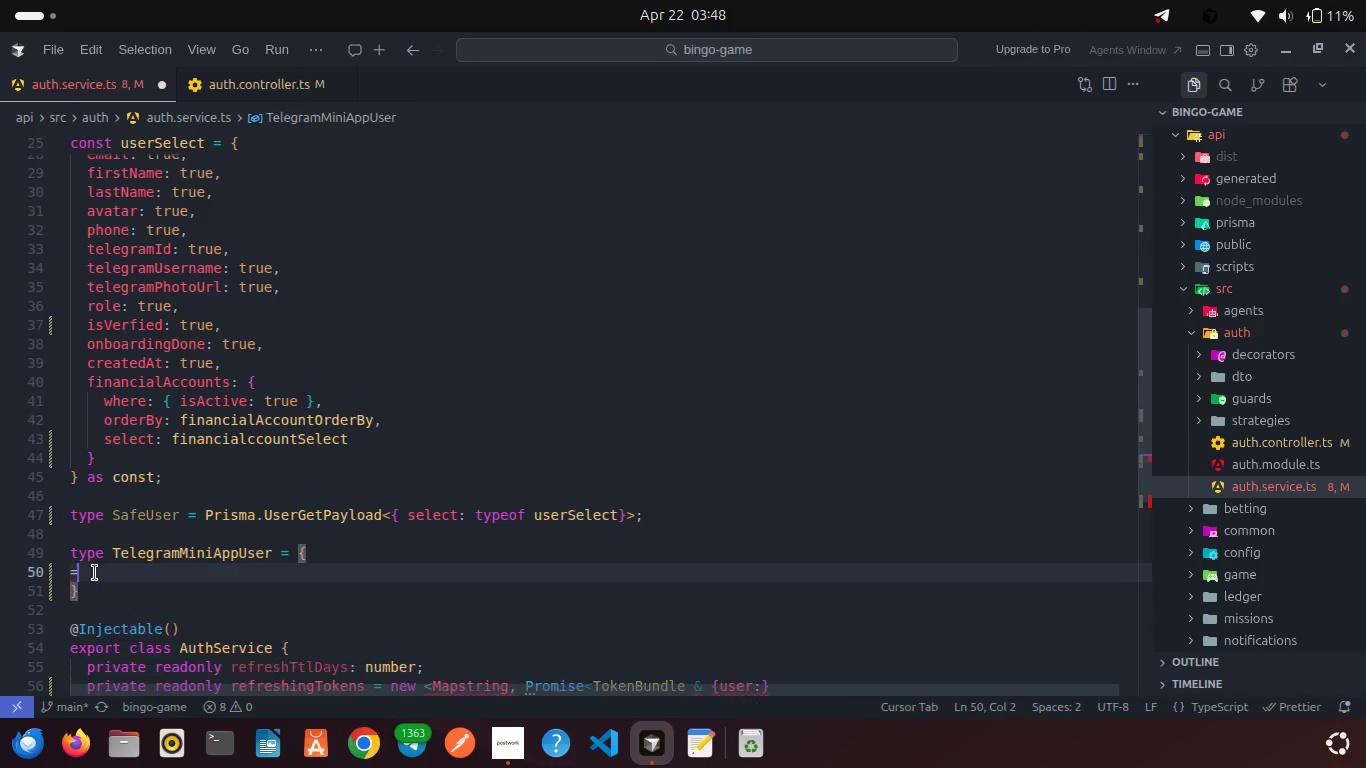 
key(Backspace)
 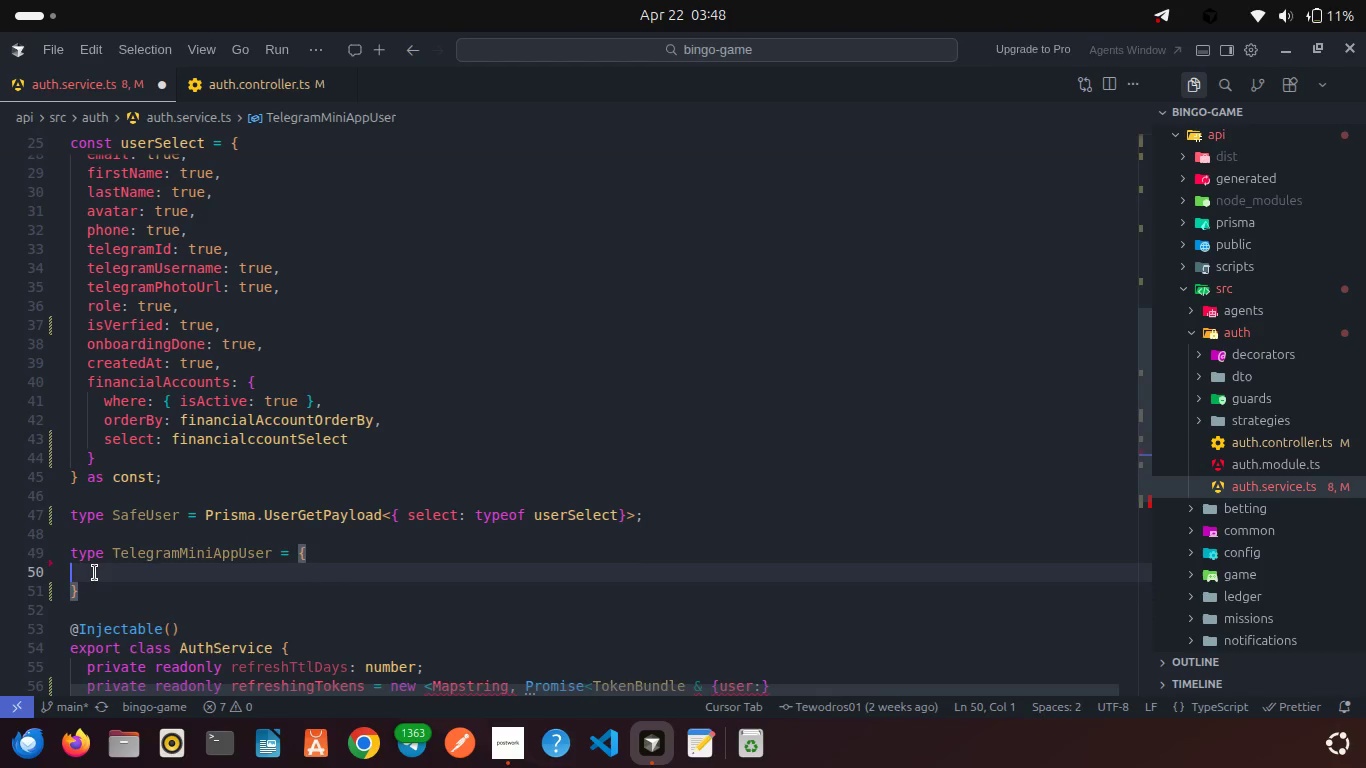 
key(Backspace)
 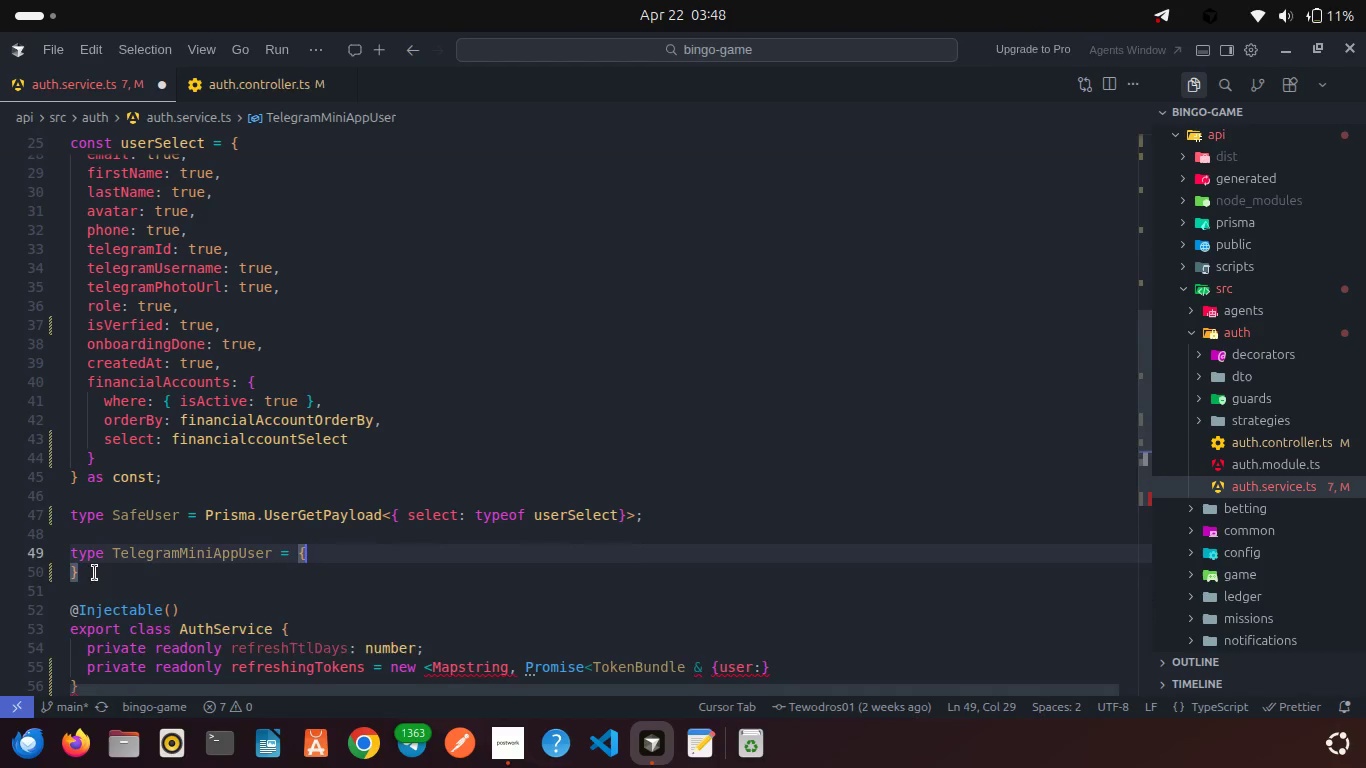 
key(Enter)
 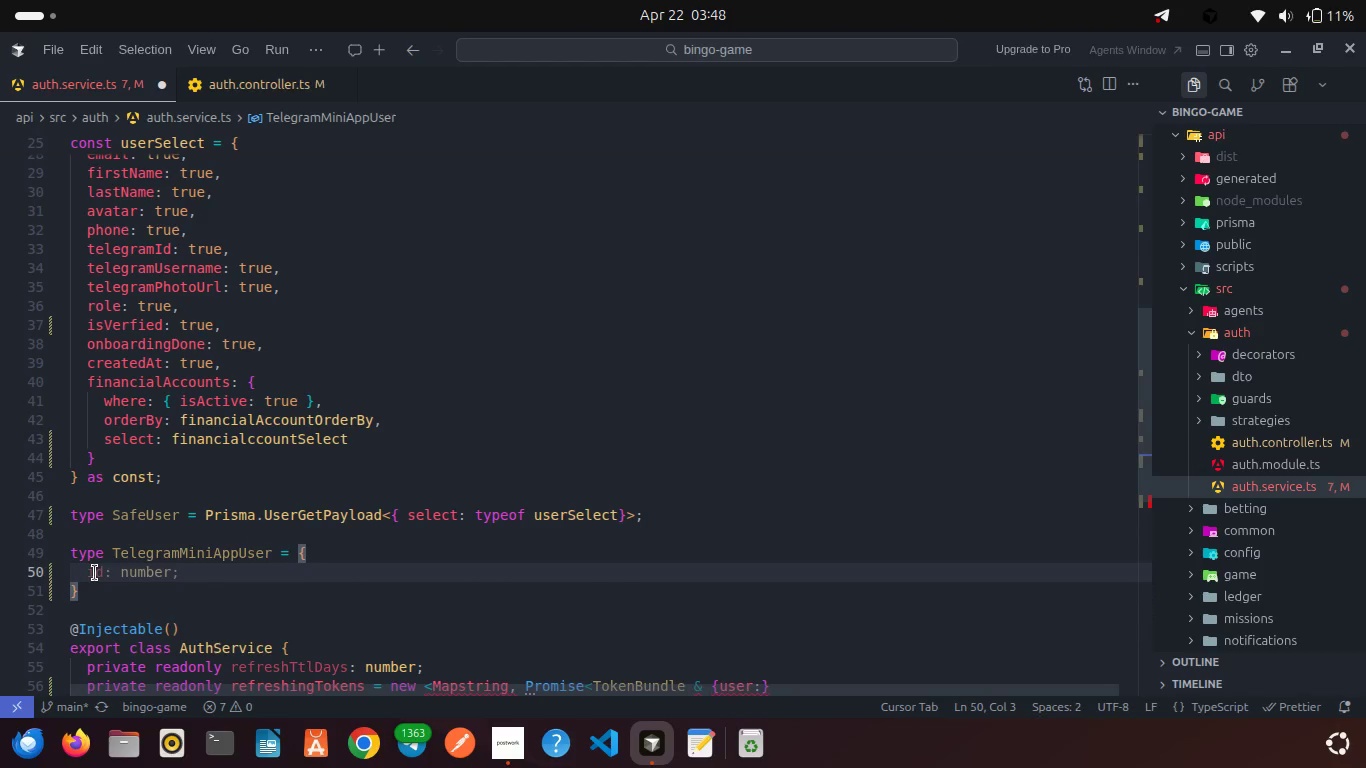 
type(id: number;)
 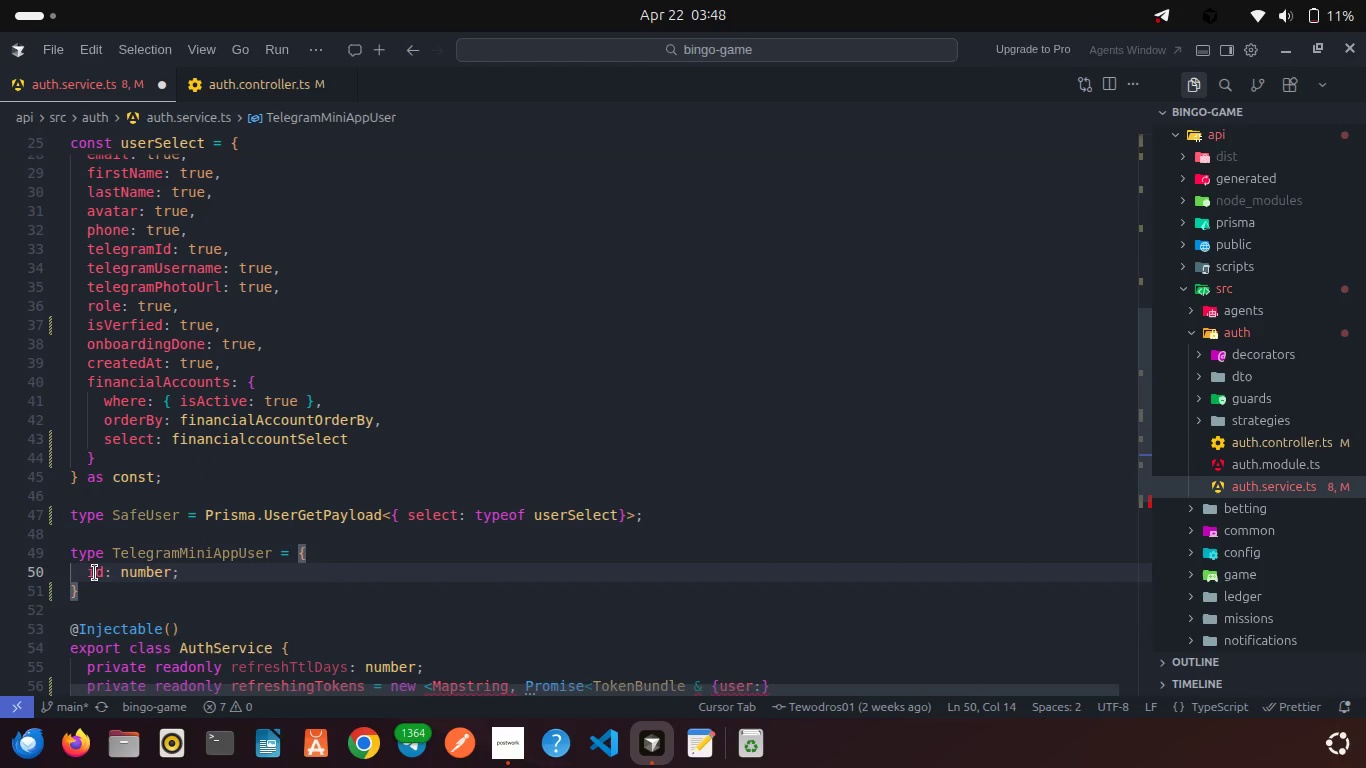 
key(Enter)
 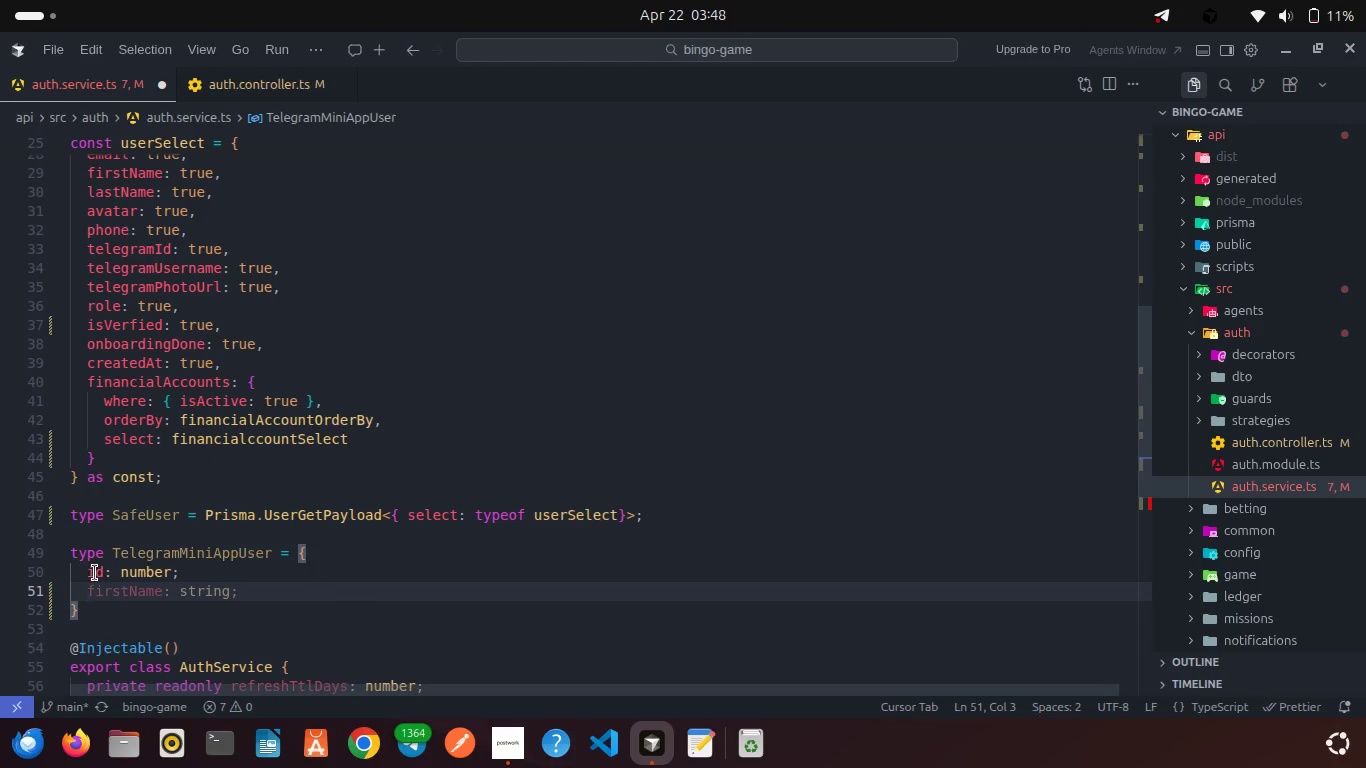 
type(firstNa)
 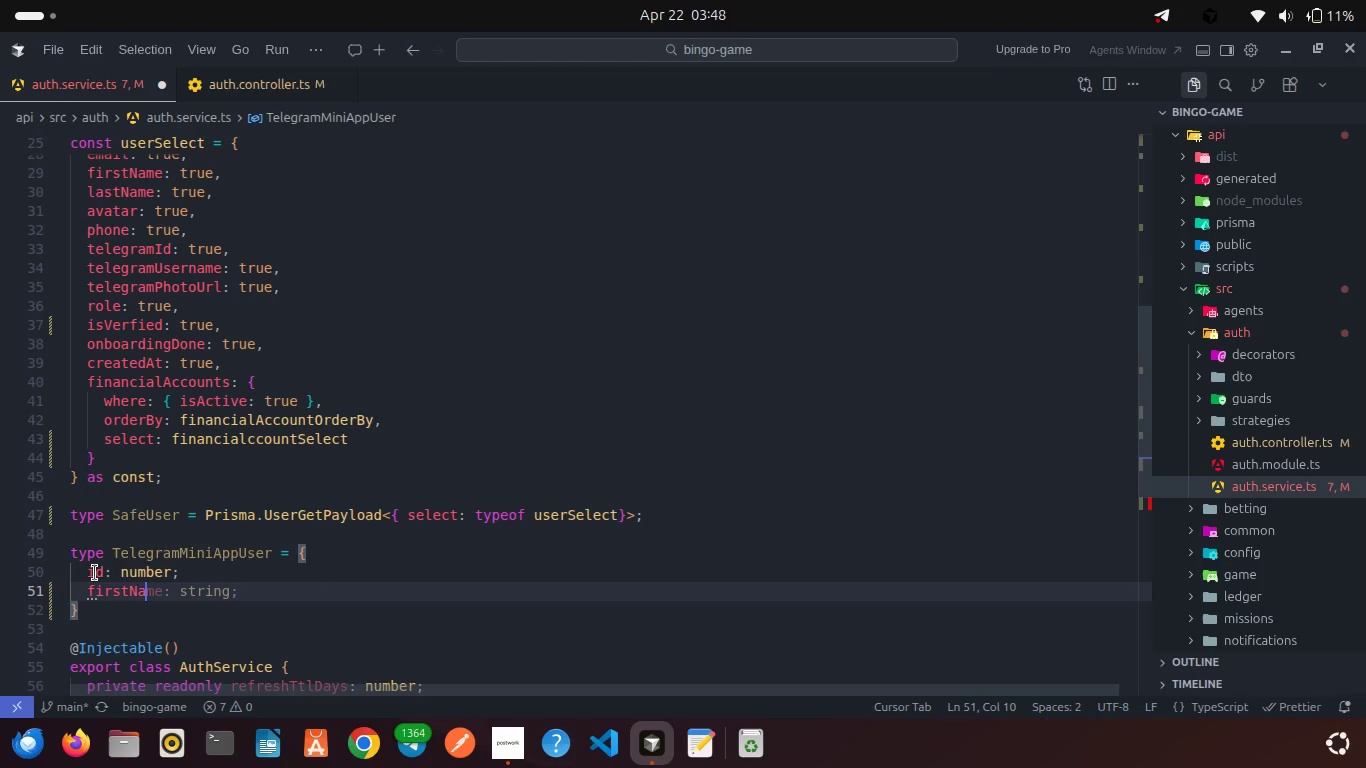 
key(Backspace)
key(Backspace)
key(Backspace)
type(_name: stri)
 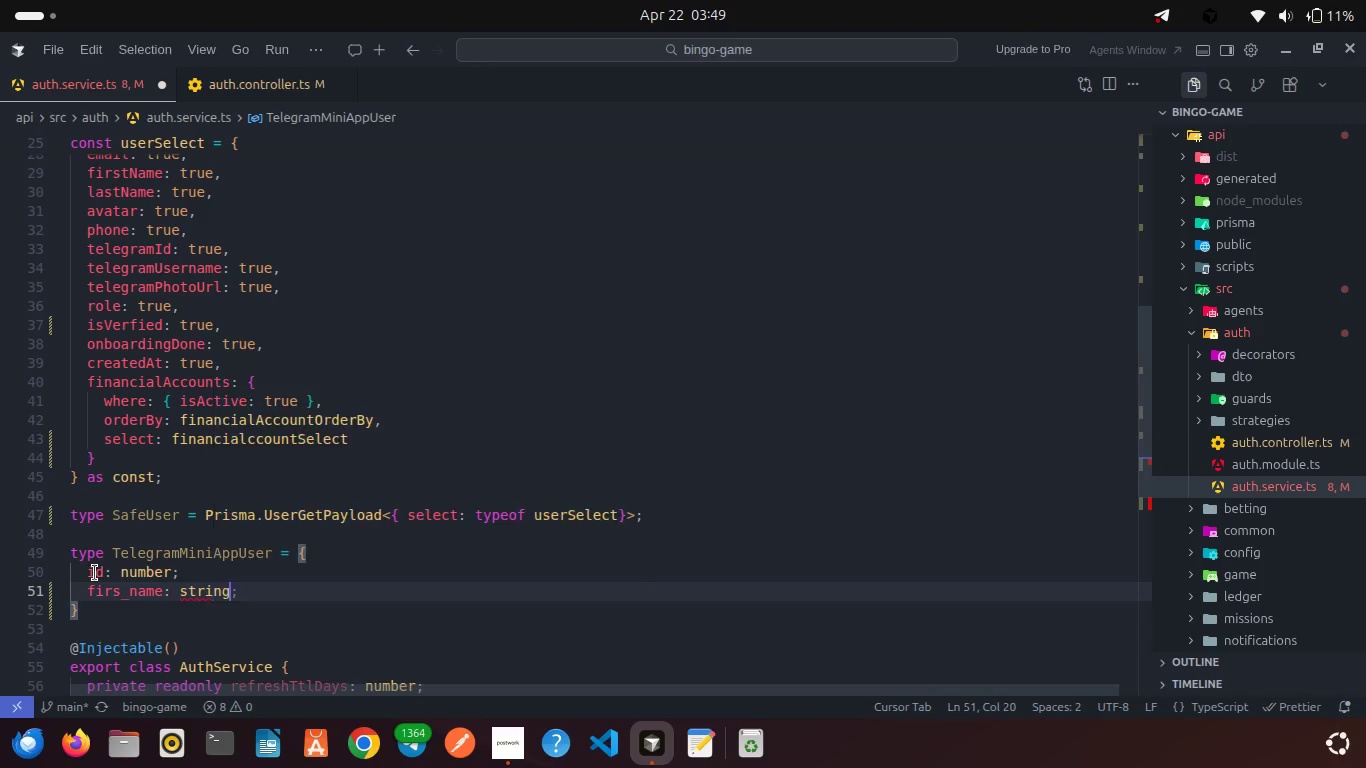 
 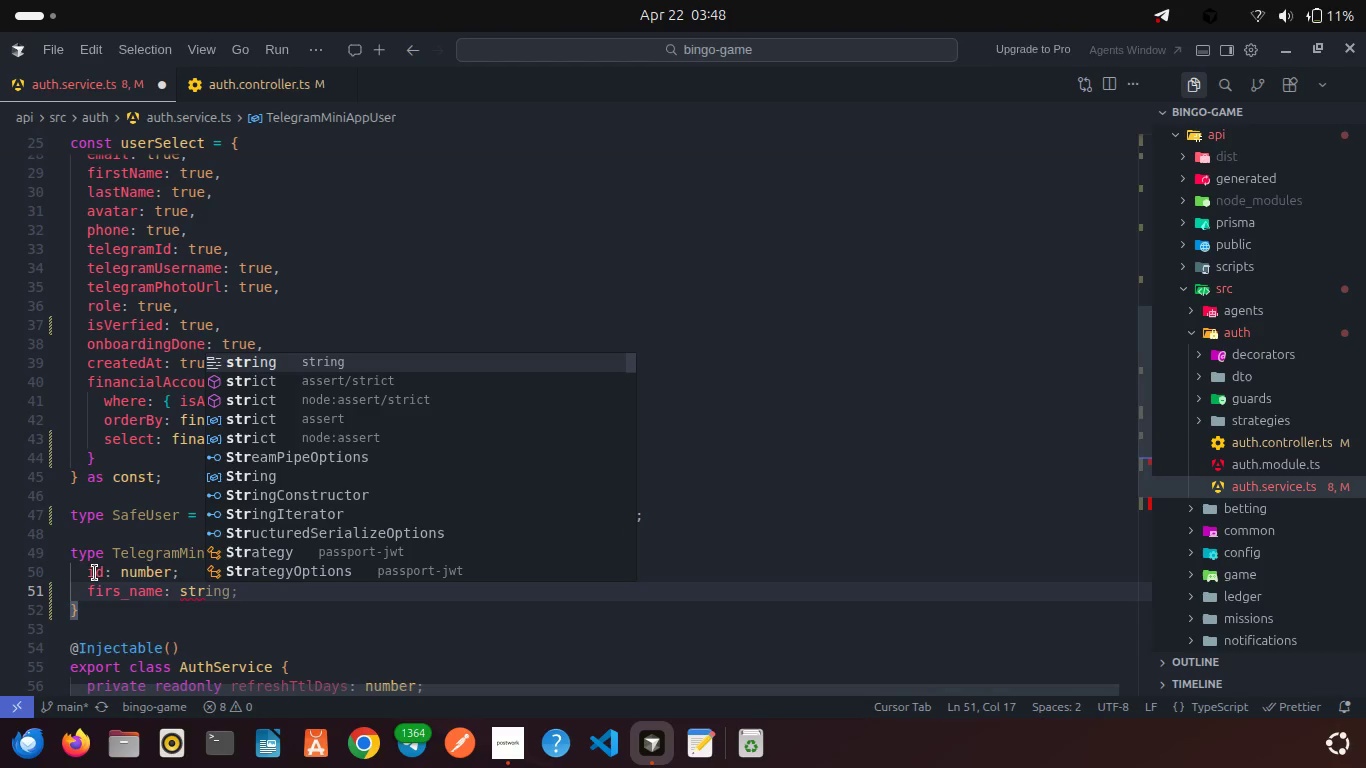 
key(Enter)
 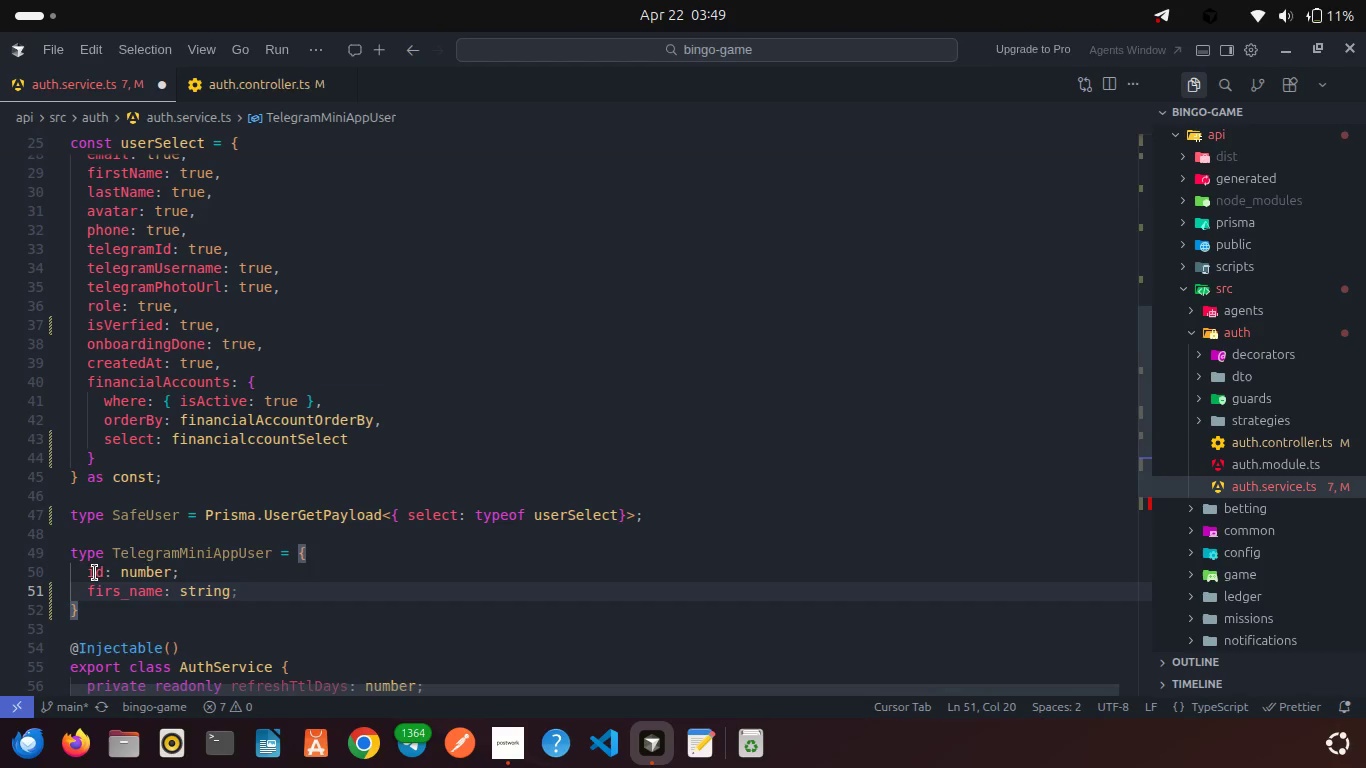 
key(Semicolon)
 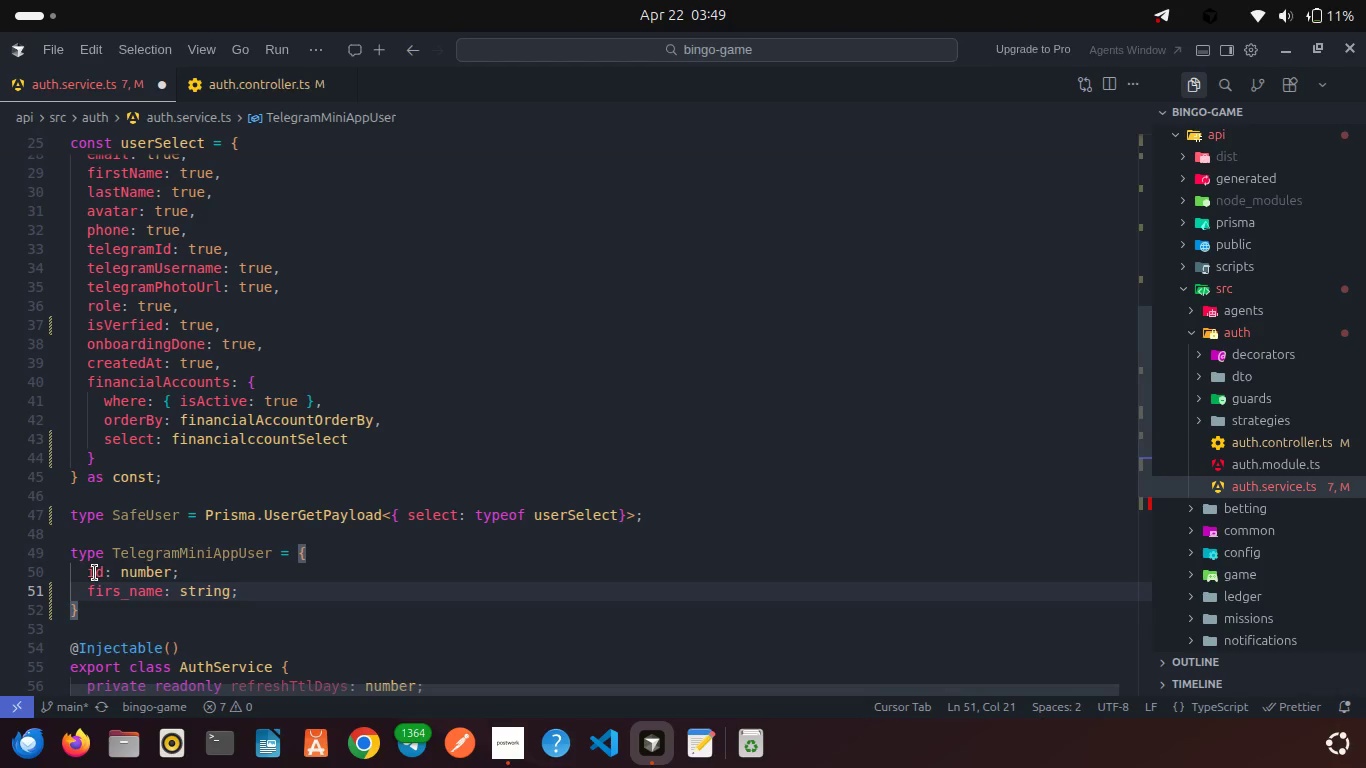 
key(Enter)
 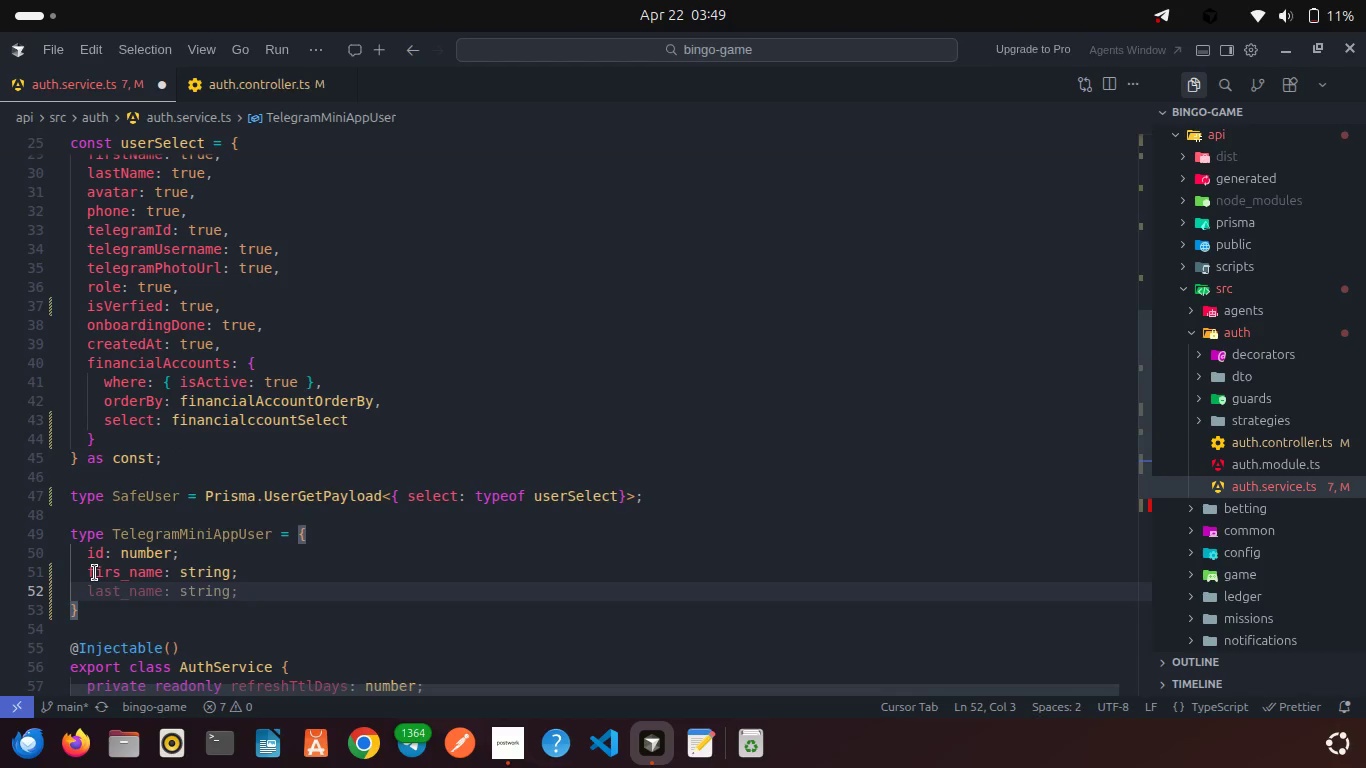 
type(last_name: string;)
 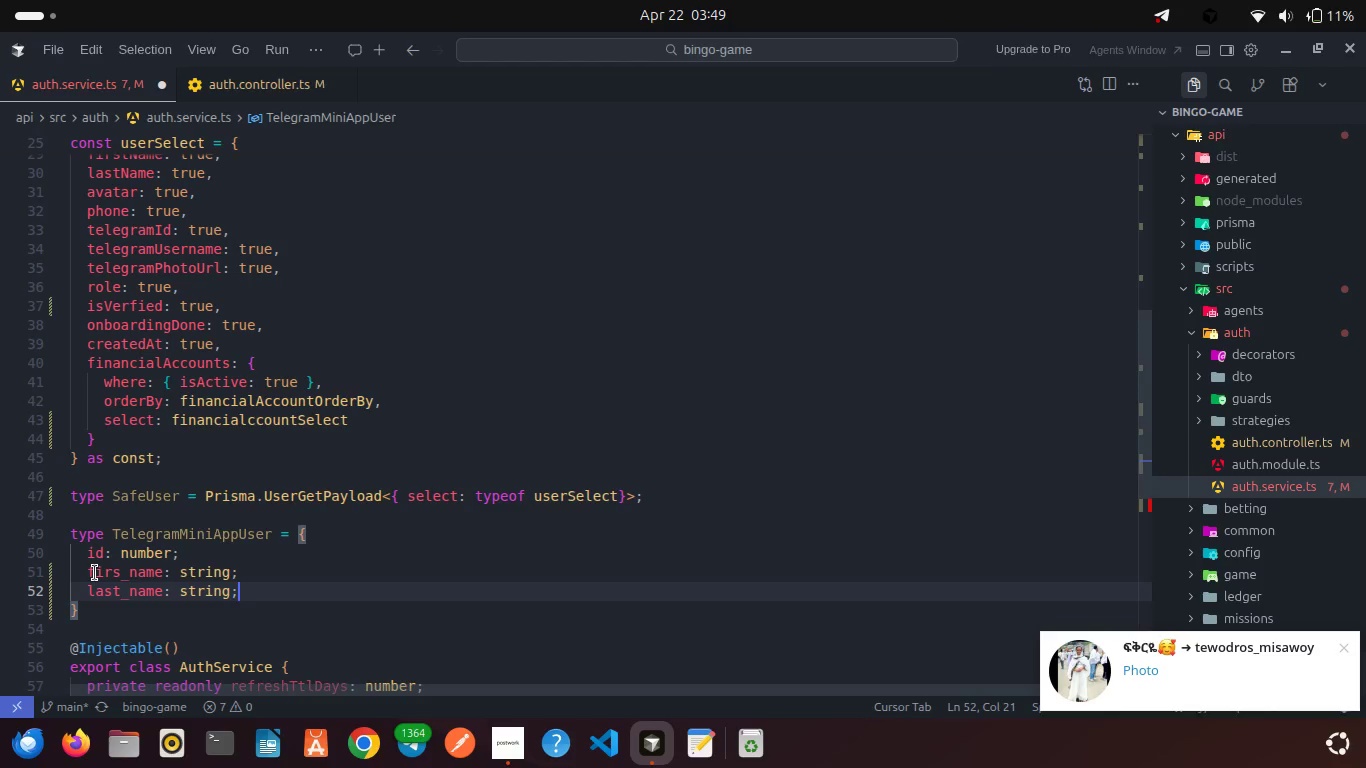 
key(Enter)
 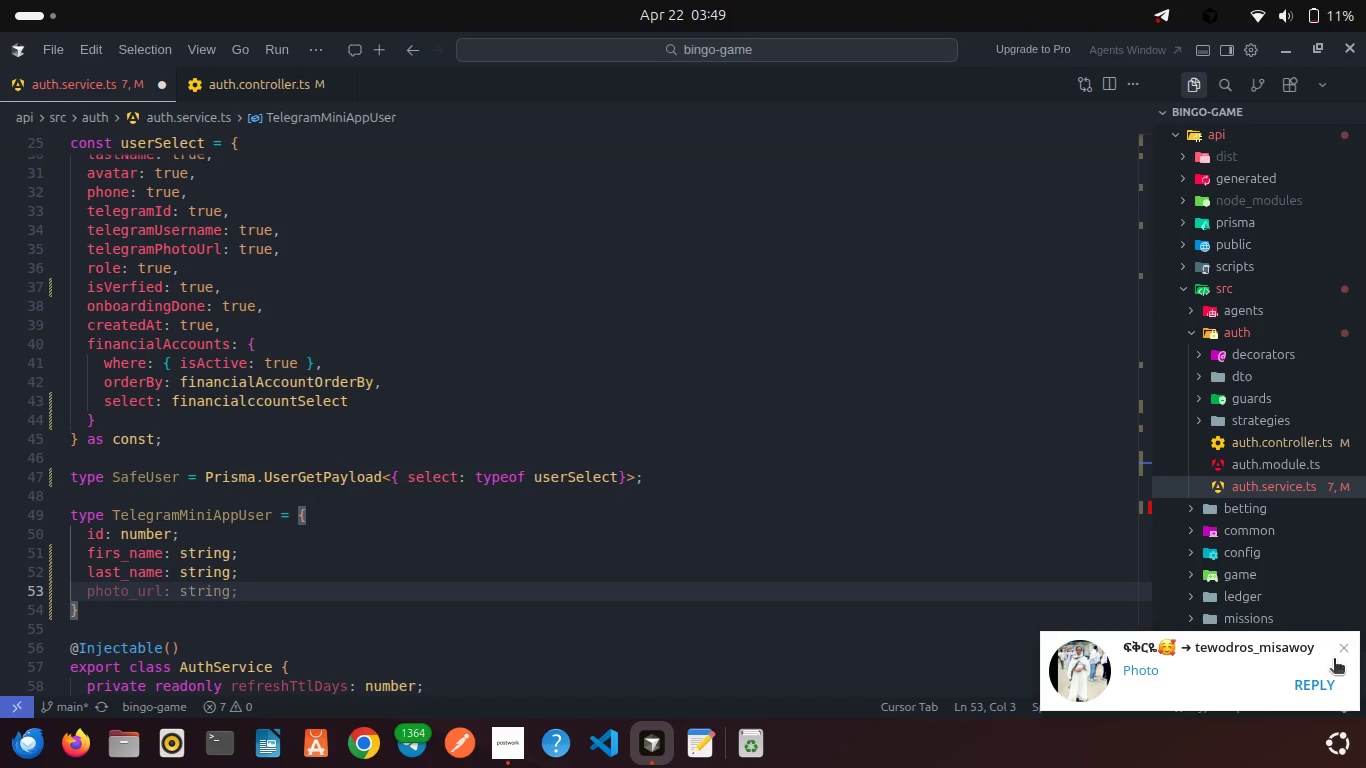 
left_click([1346, 653])
 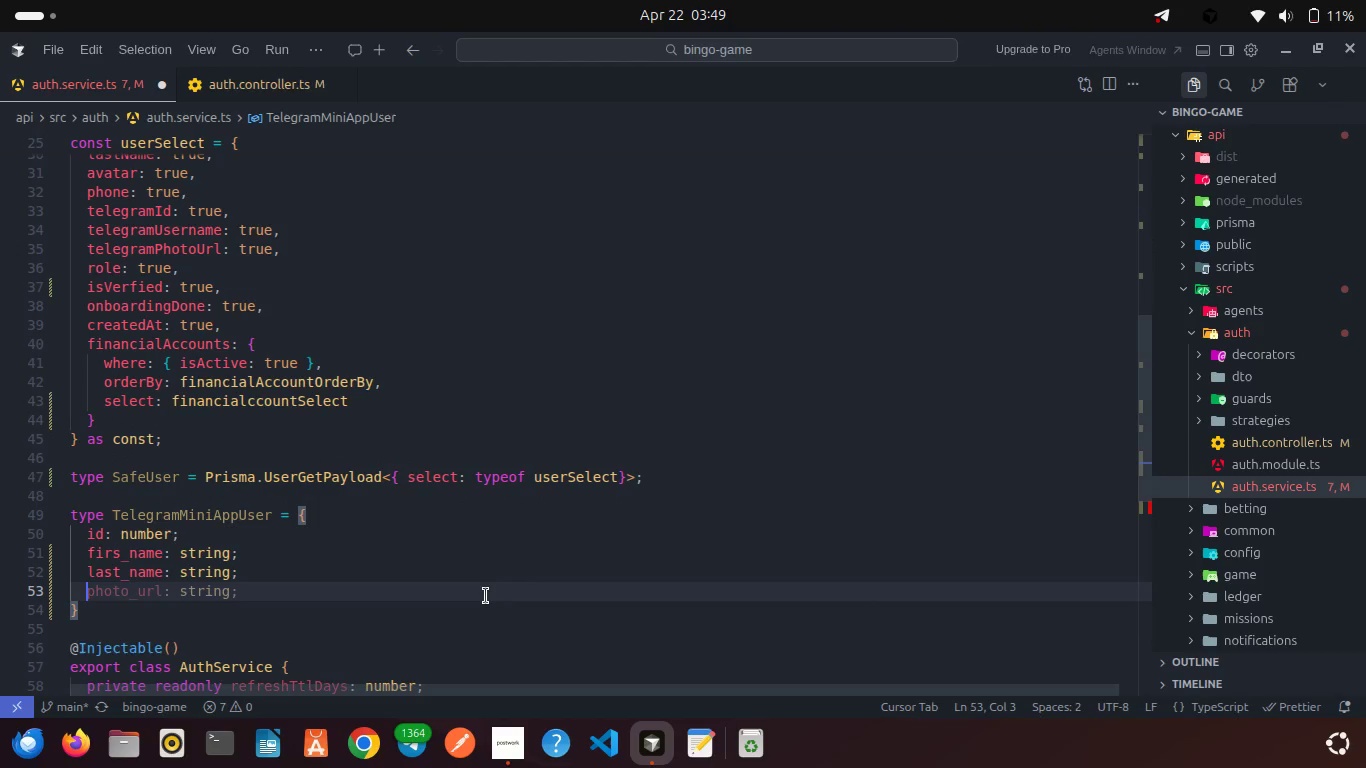 
type(username: stringl)
 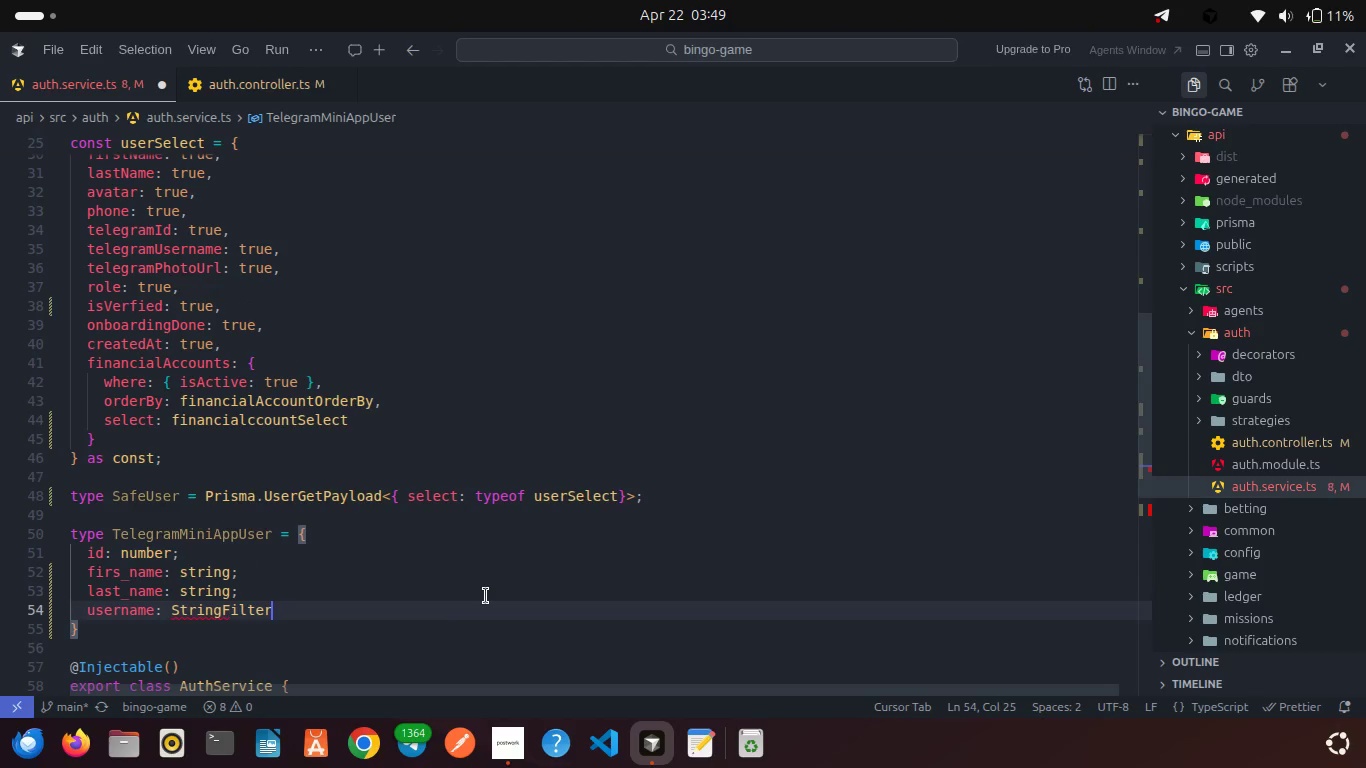 
 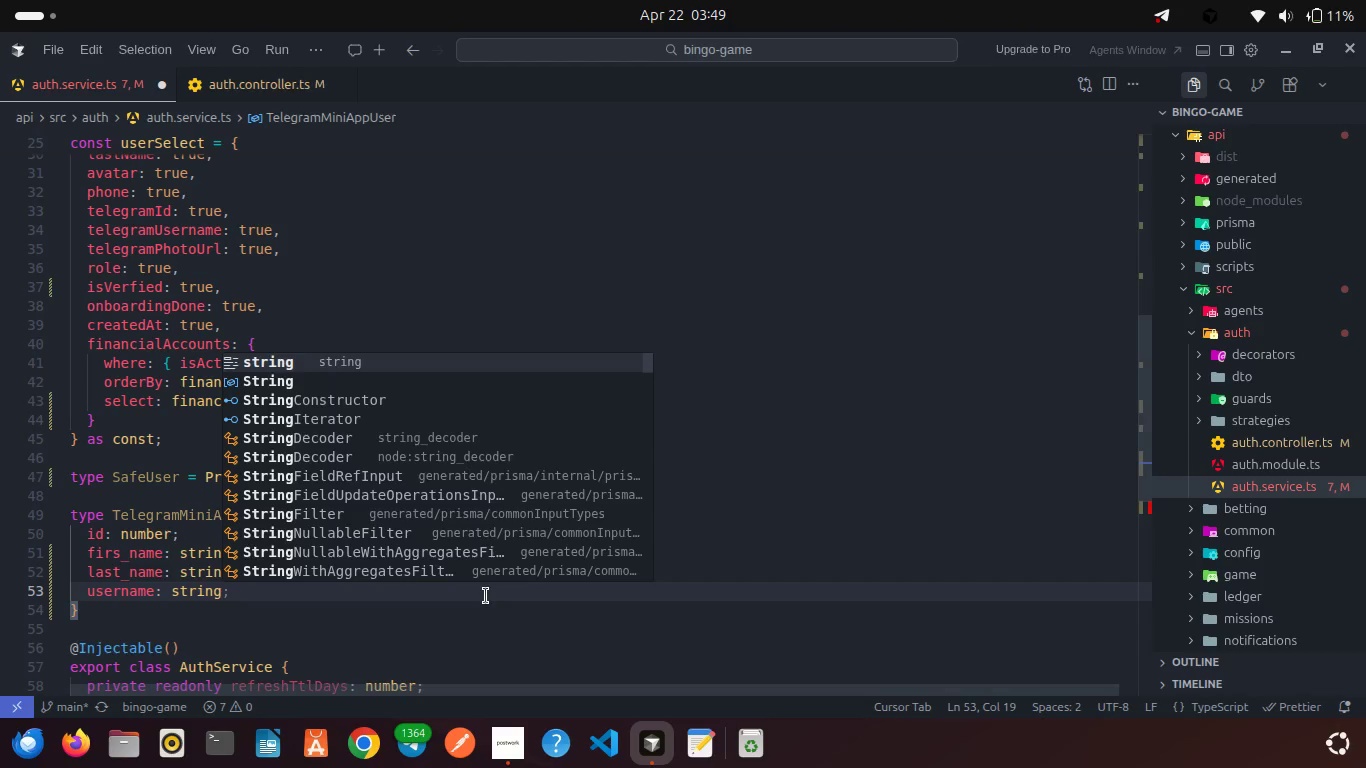 
key(Enter)
 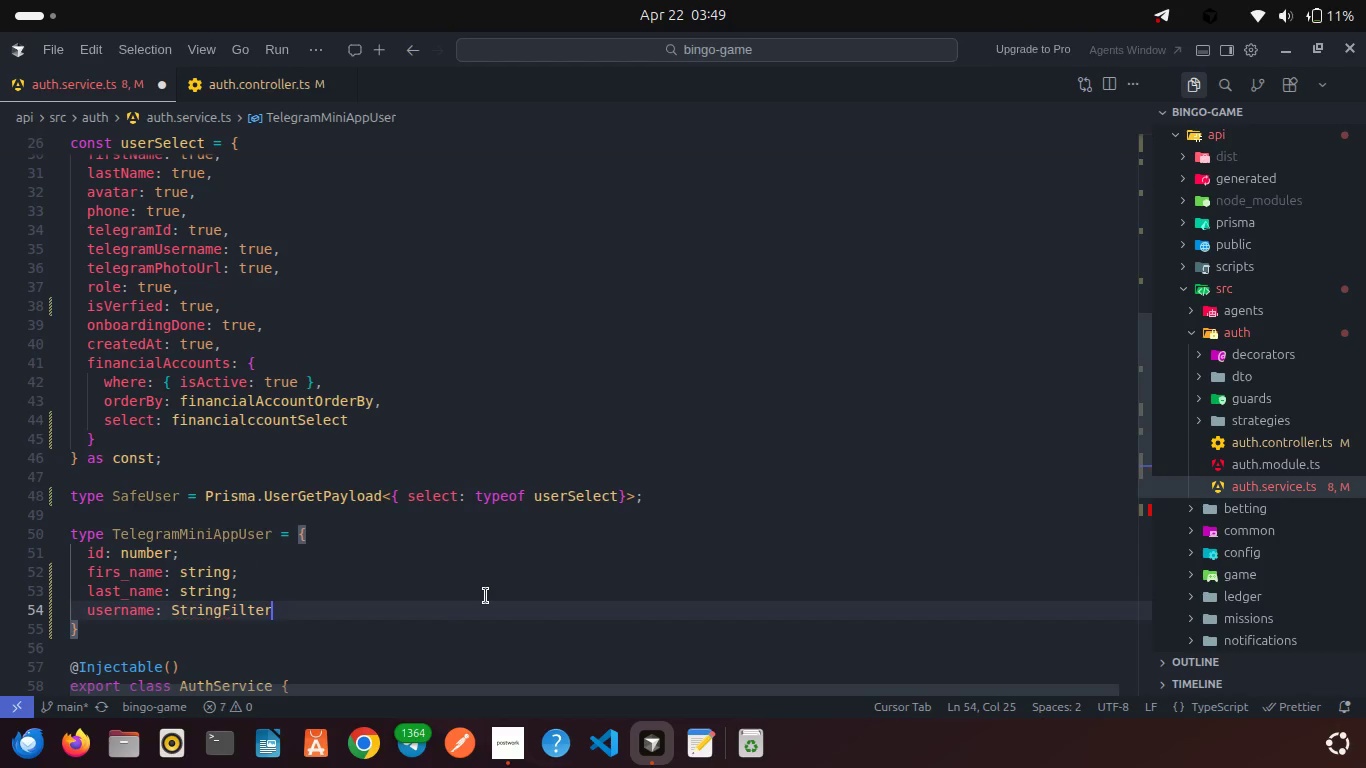 
type(phot)
 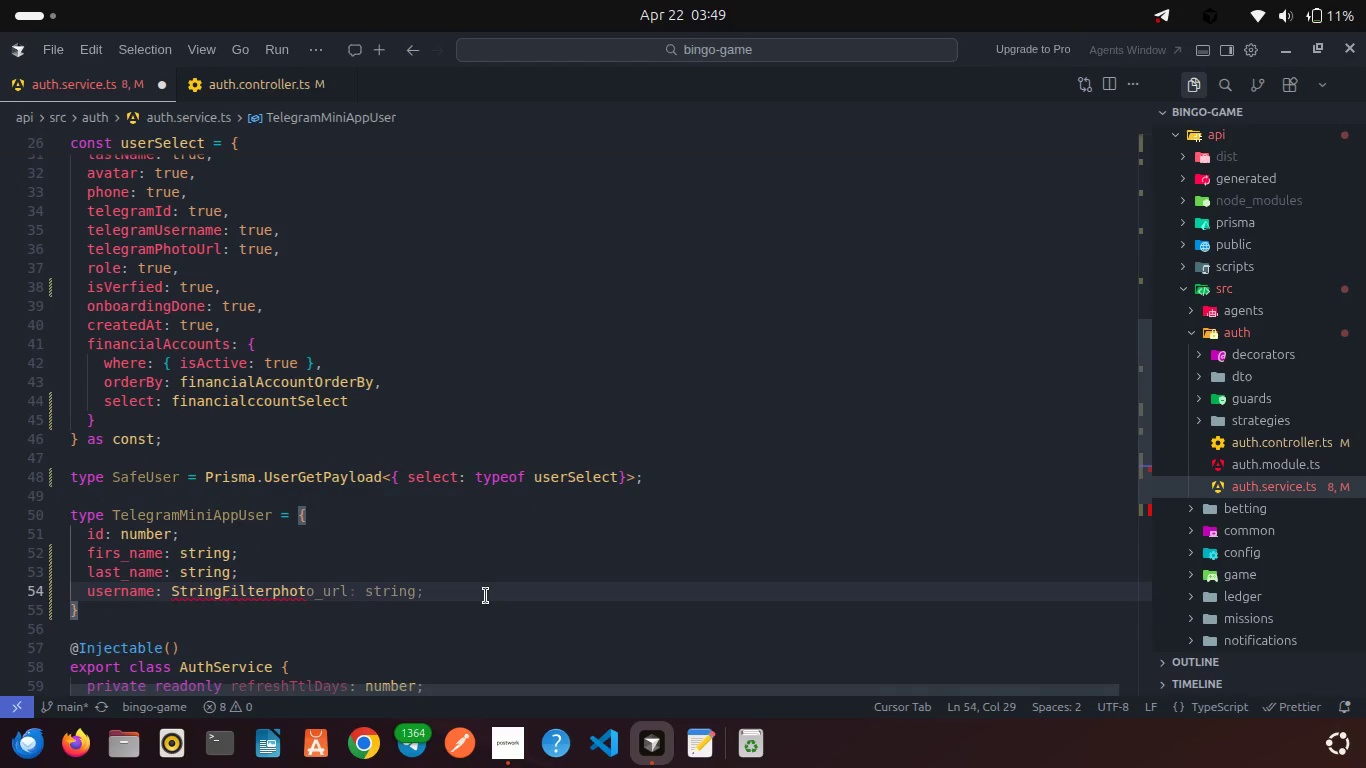 
key(Control+Z)
 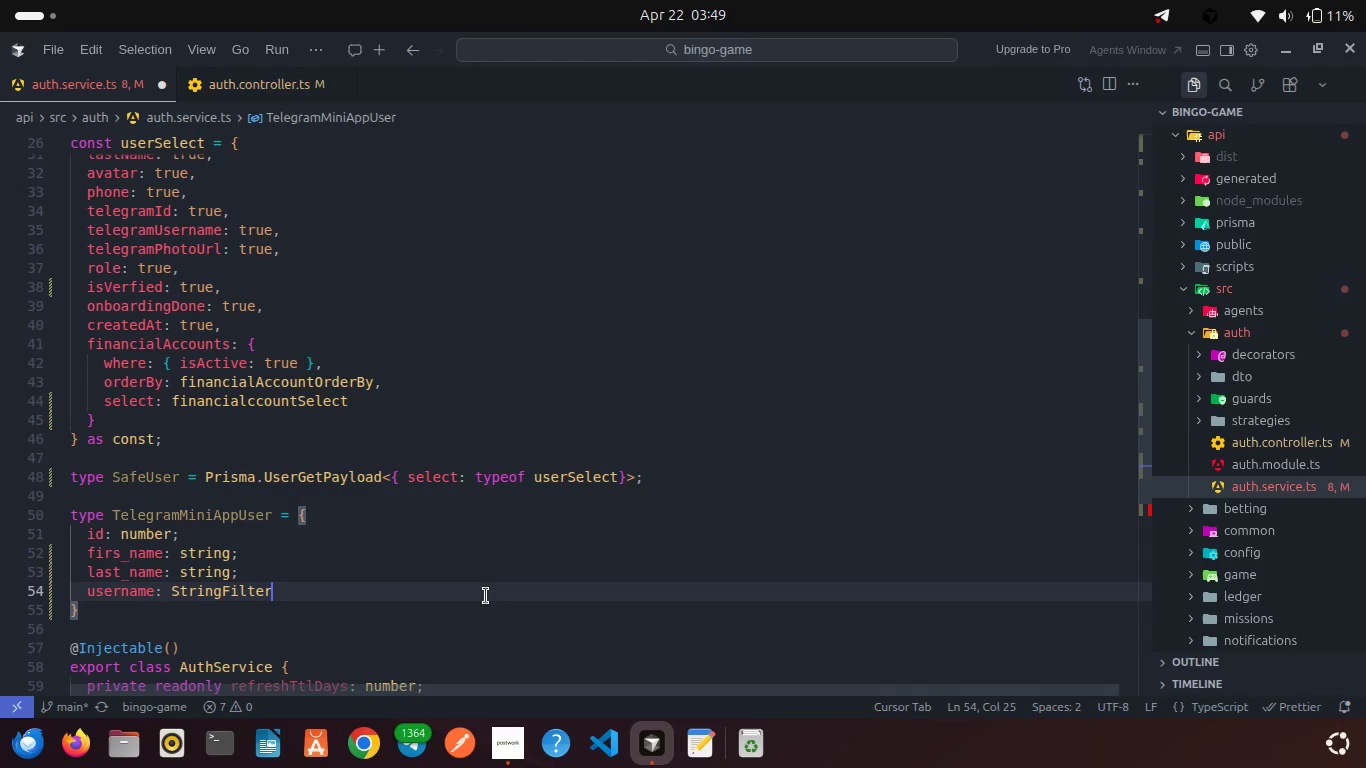 
key(Control+Z)
 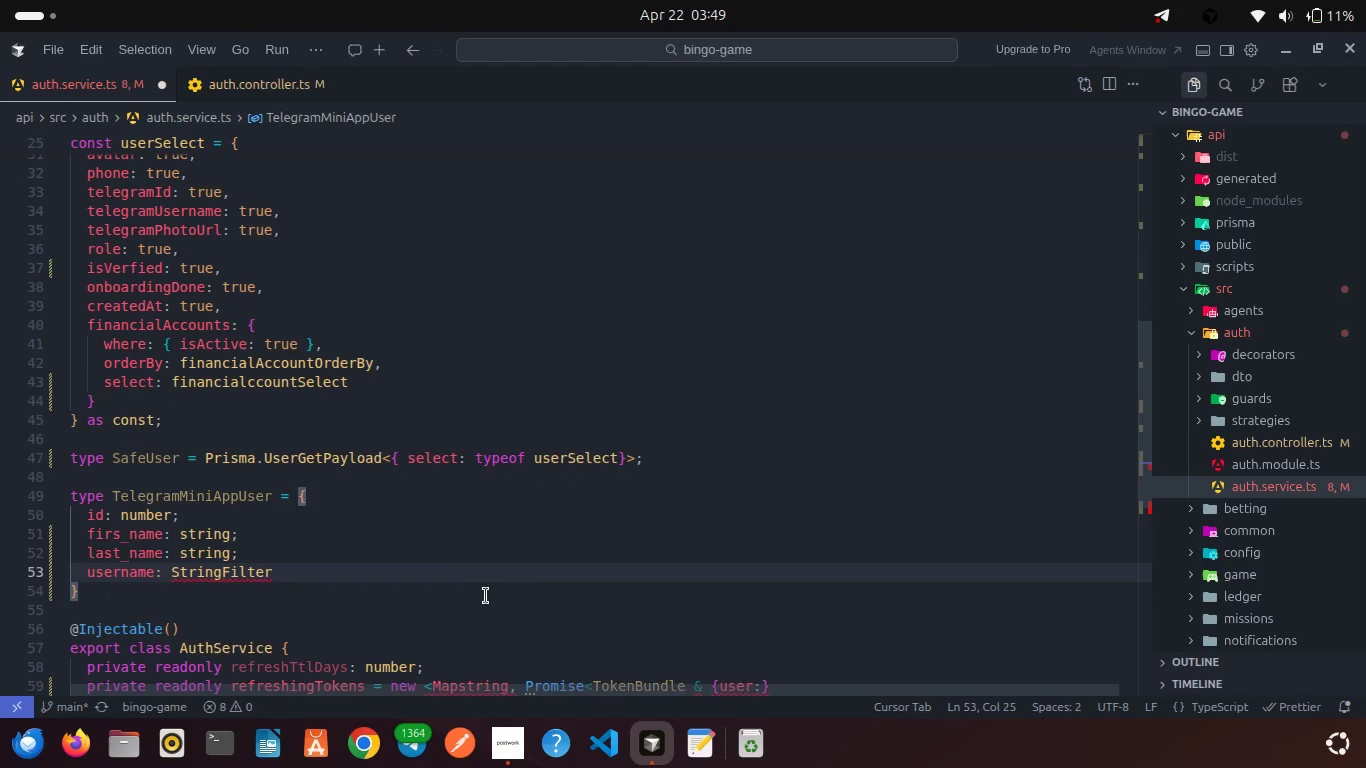 
key(Control+Z)
 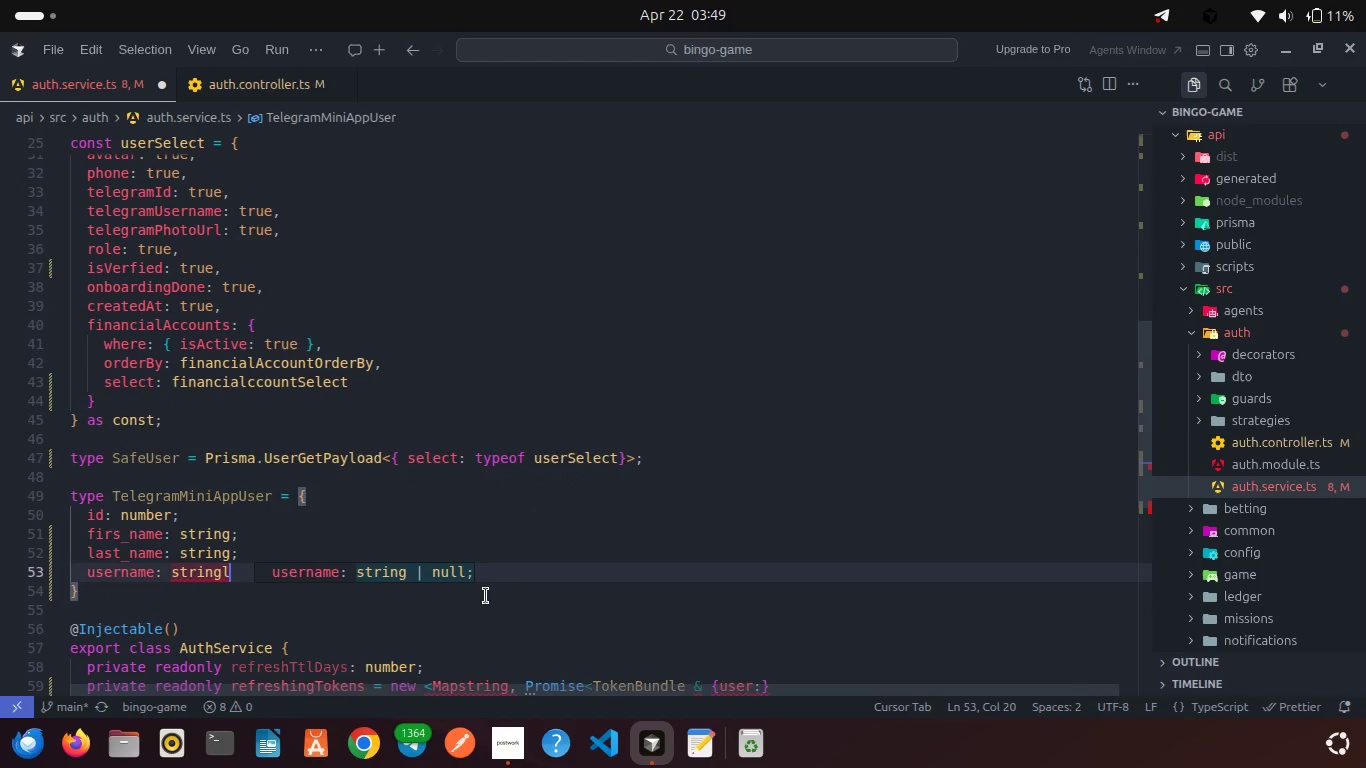 
key(Backspace)
 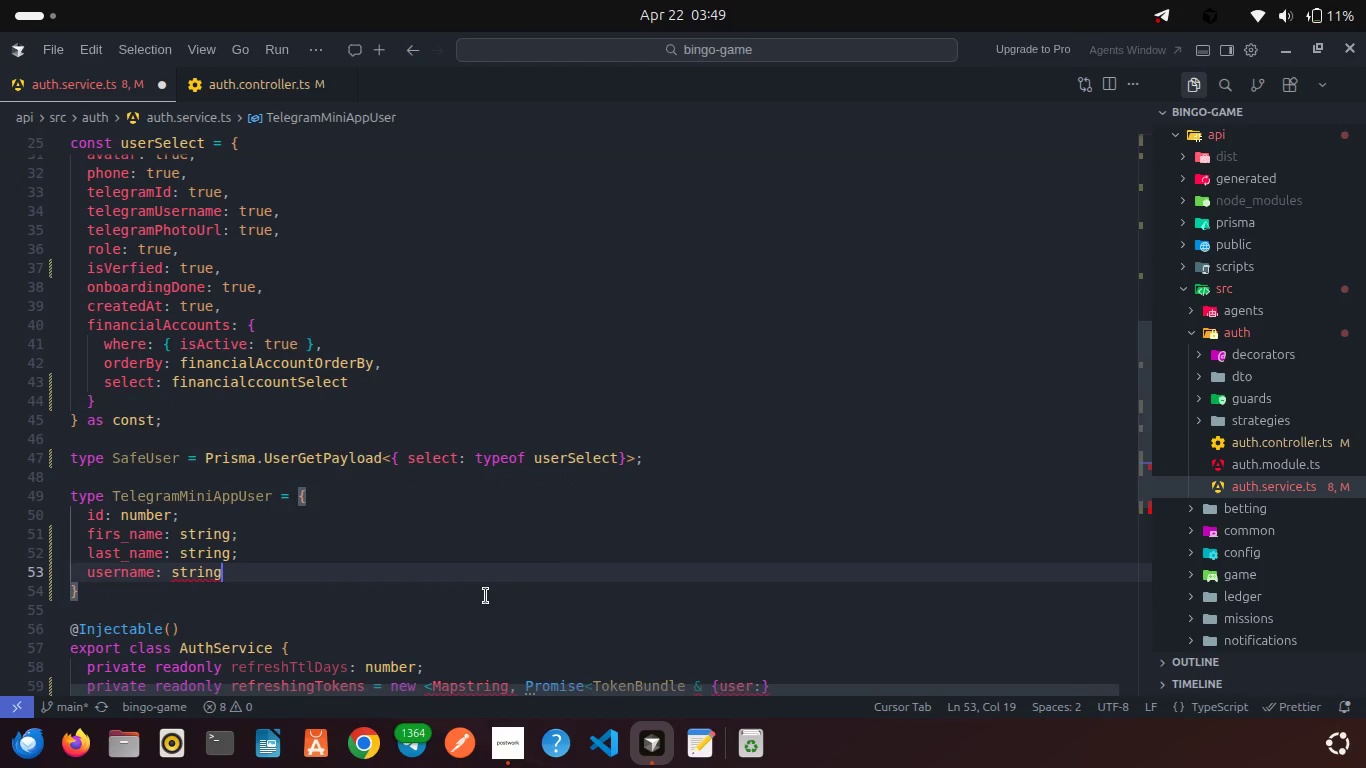 
key(Semicolon)
 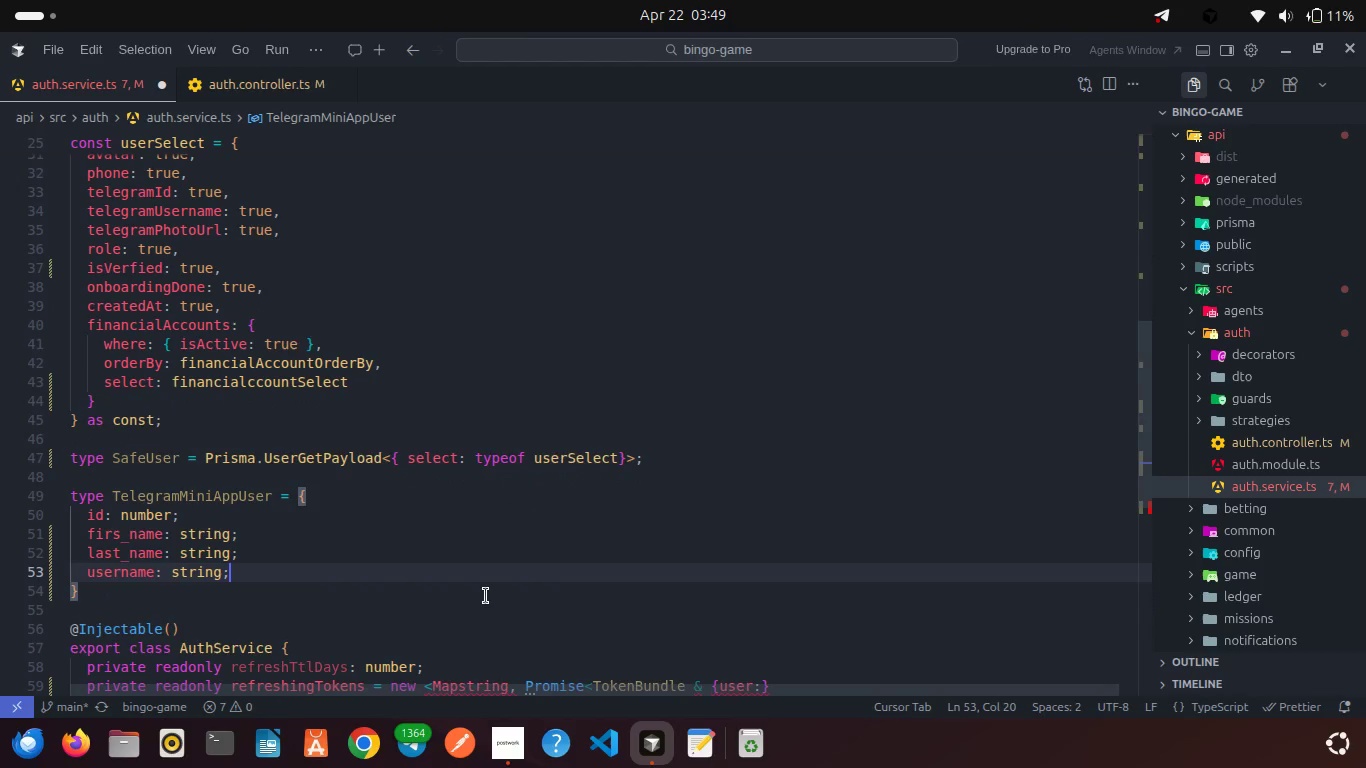 
key(Enter)
 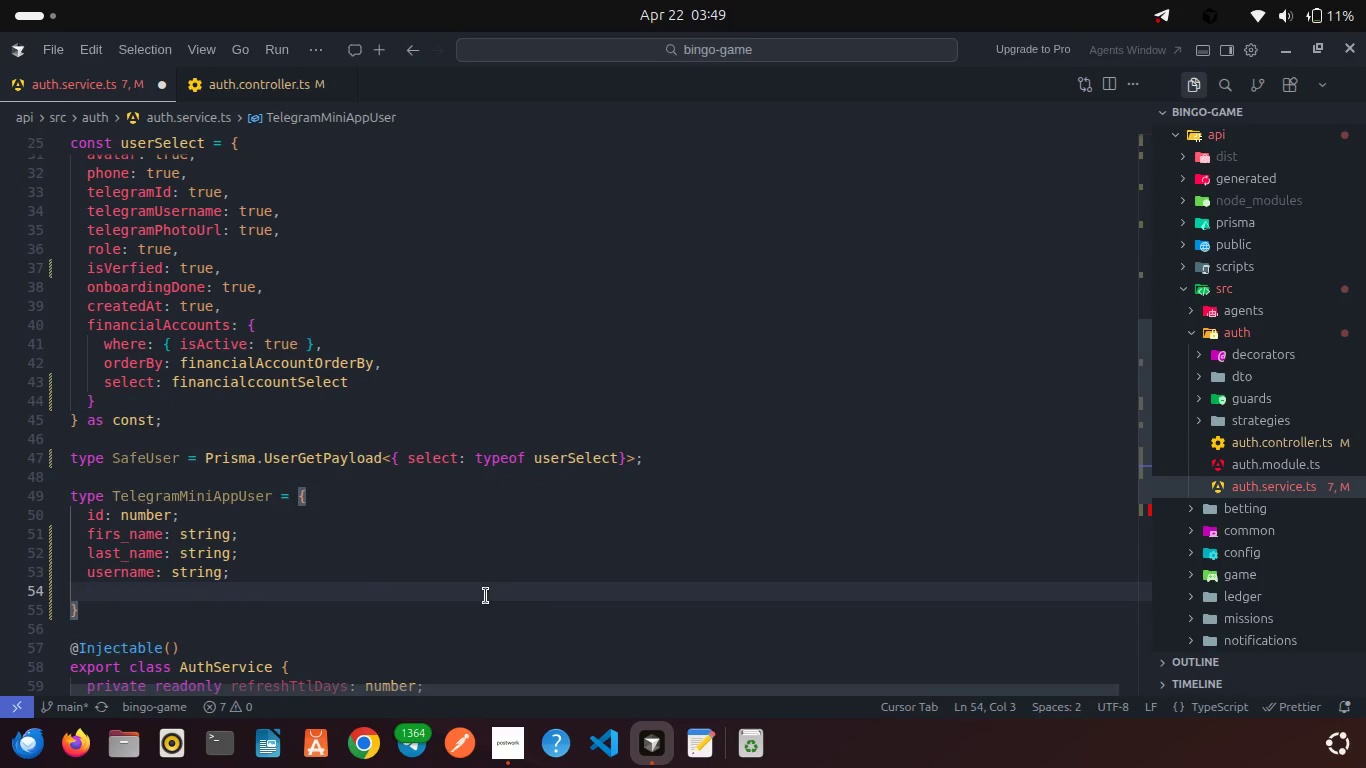 
type(pho)
key(Tab)
 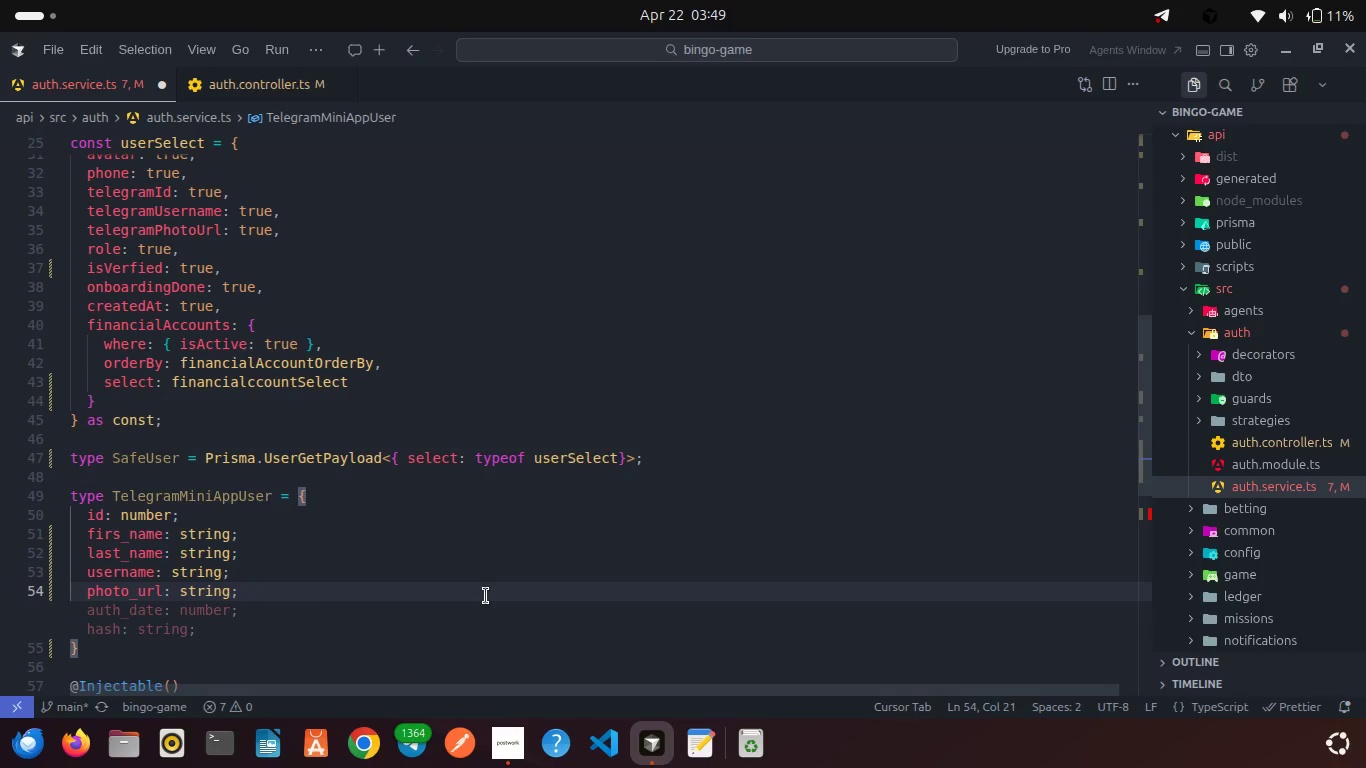 
key(Control+S)
 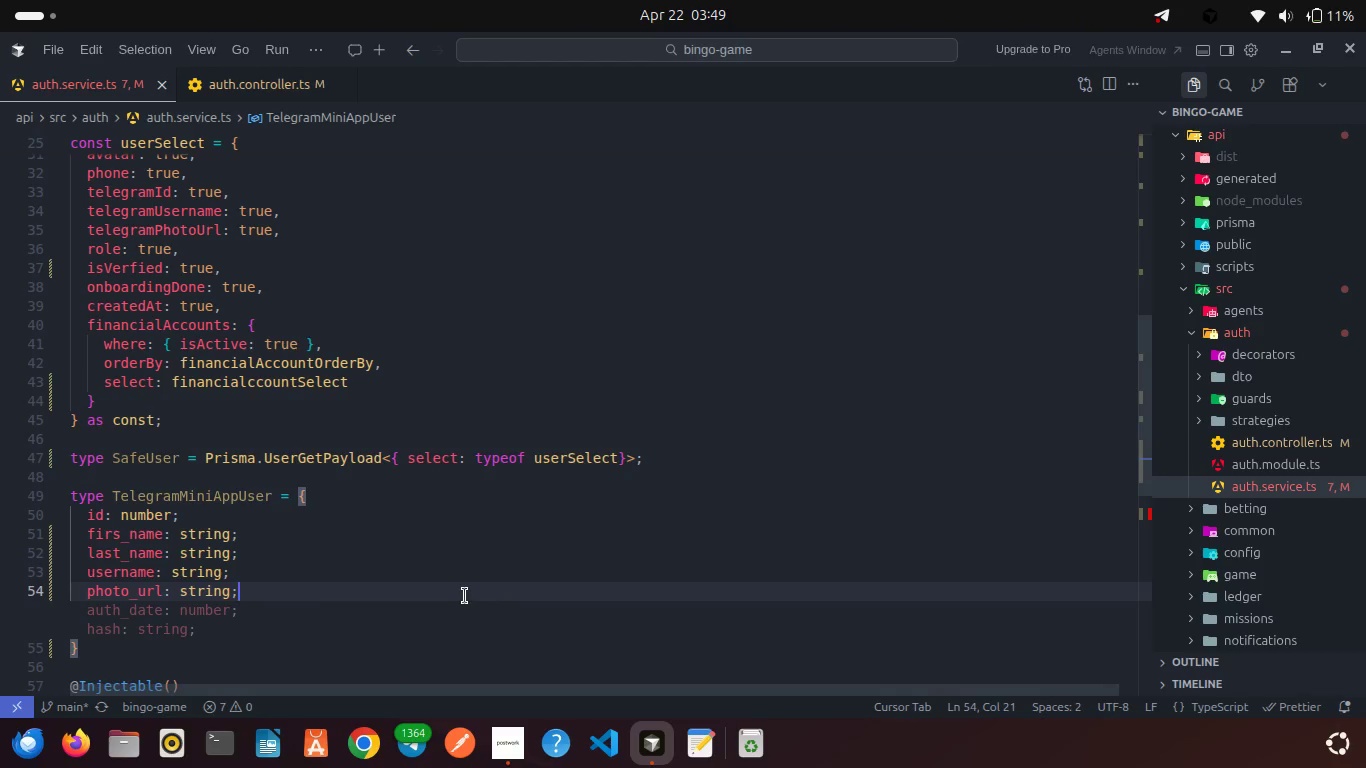 
left_click([346, 607])
 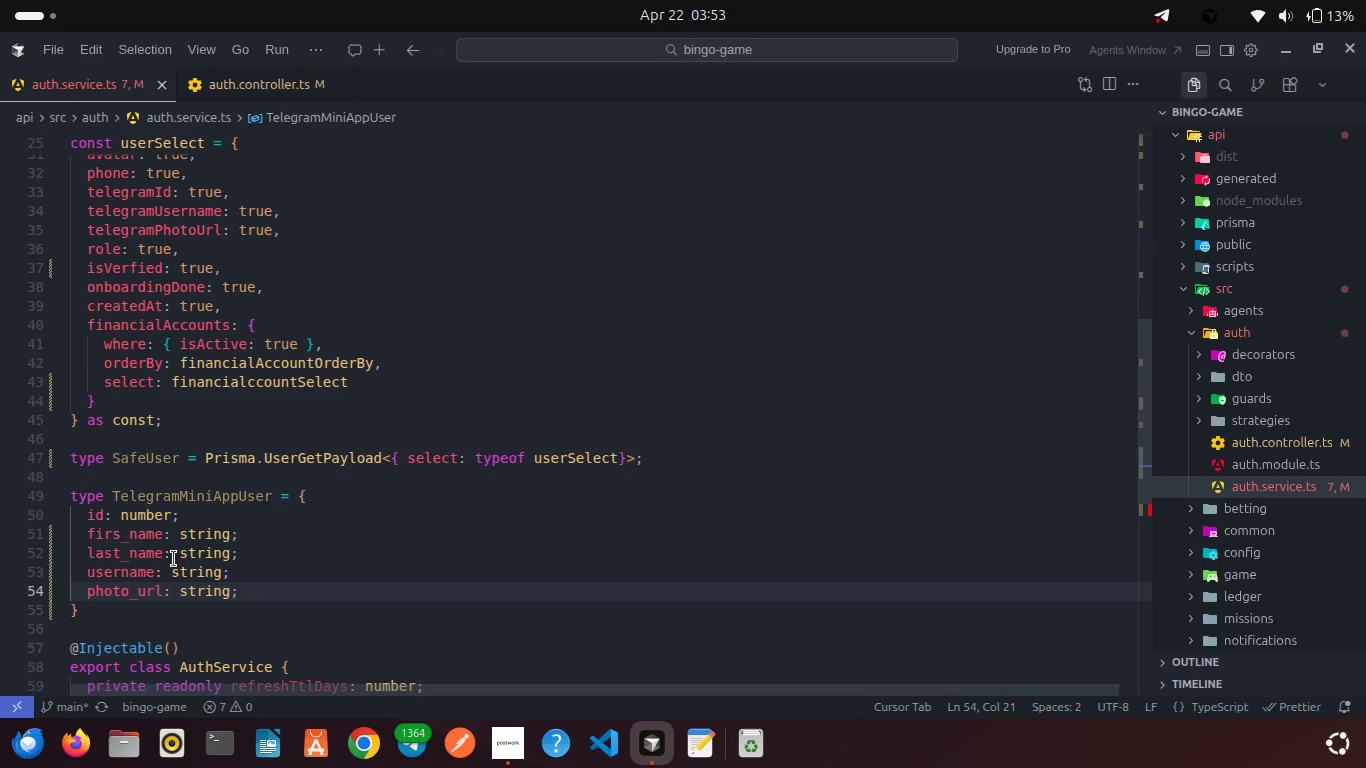 
wait(261.9)
 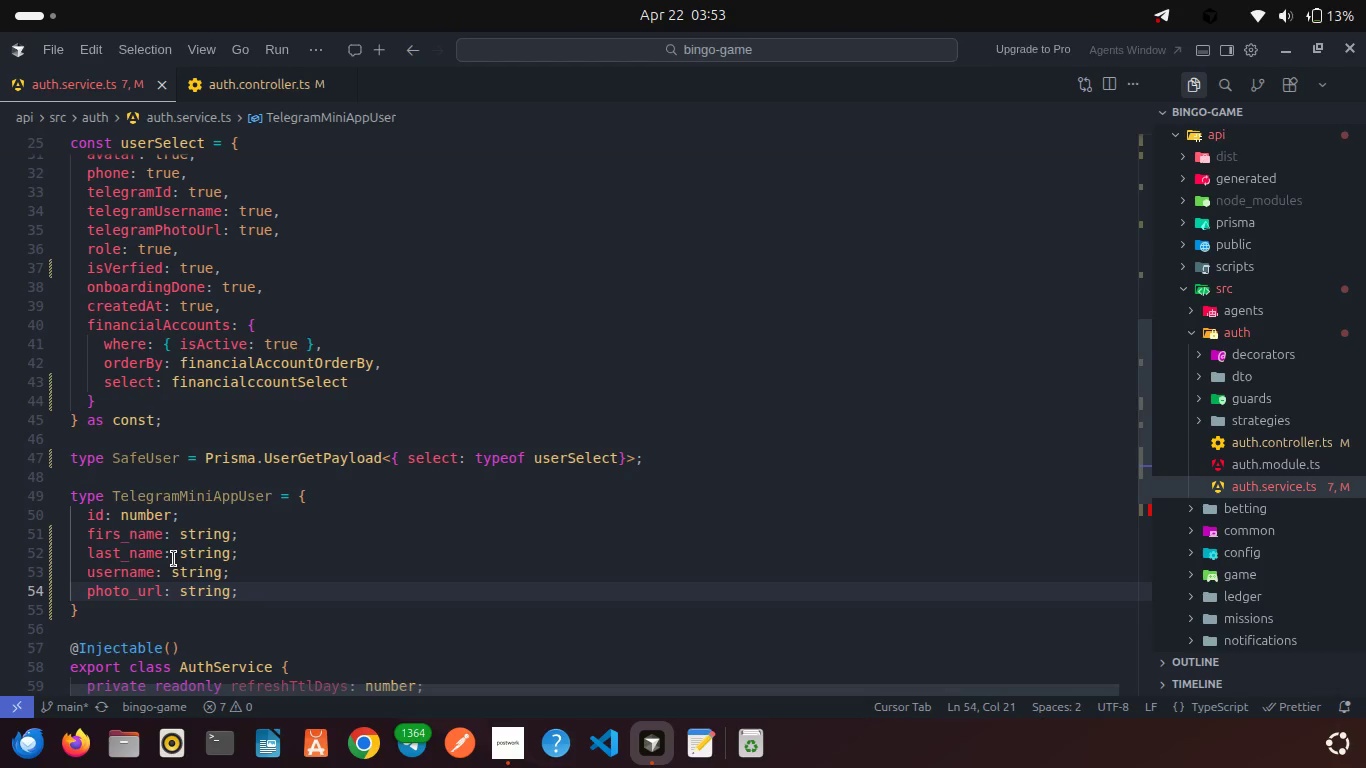 
left_click([163, 563])
 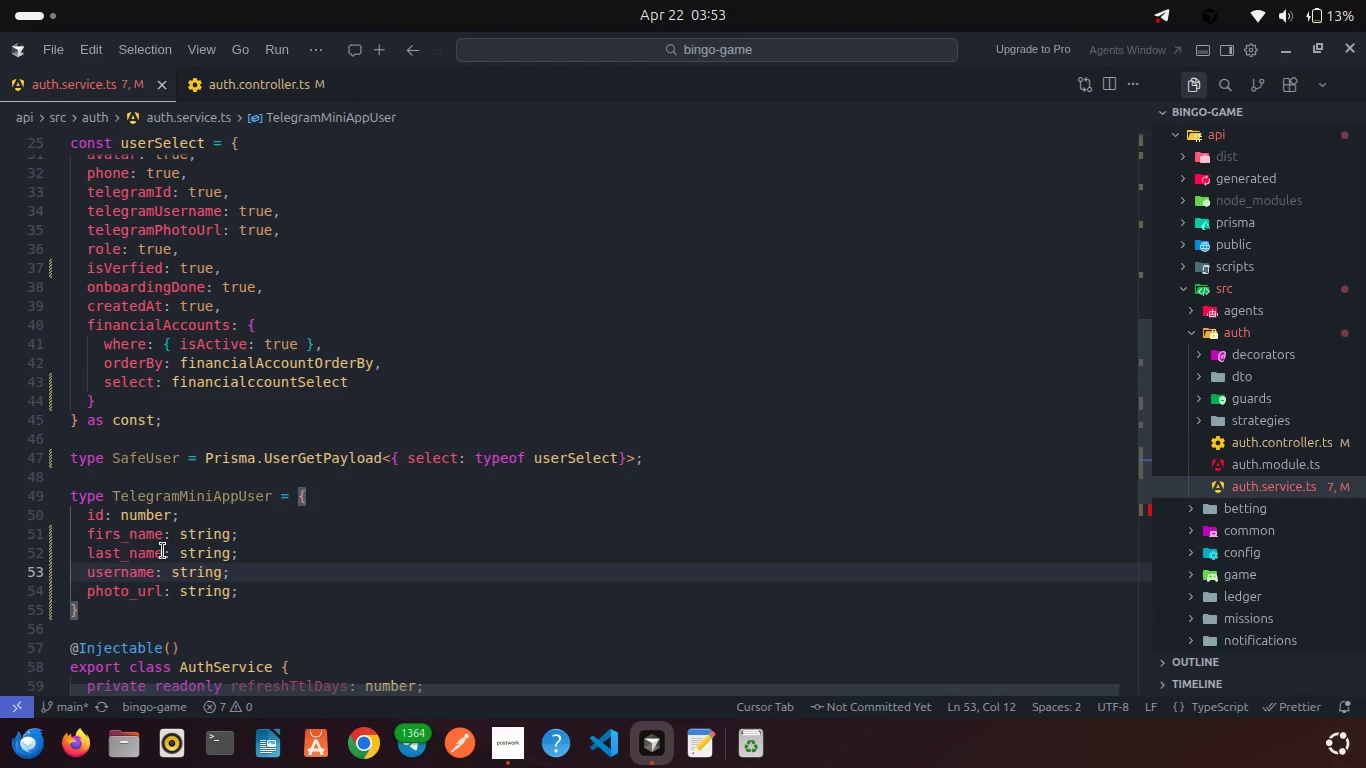 
left_click([163, 548])
 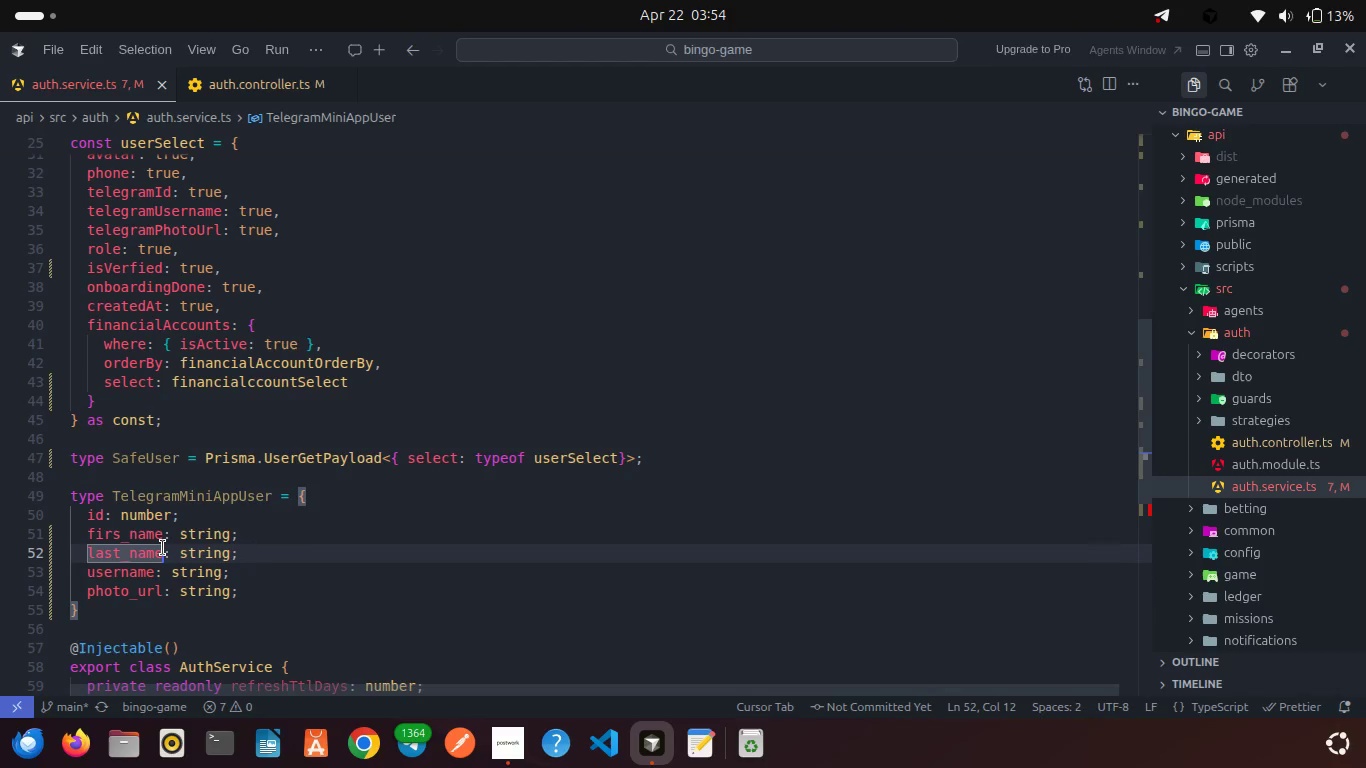 
key(Shift+ShiftRight)
 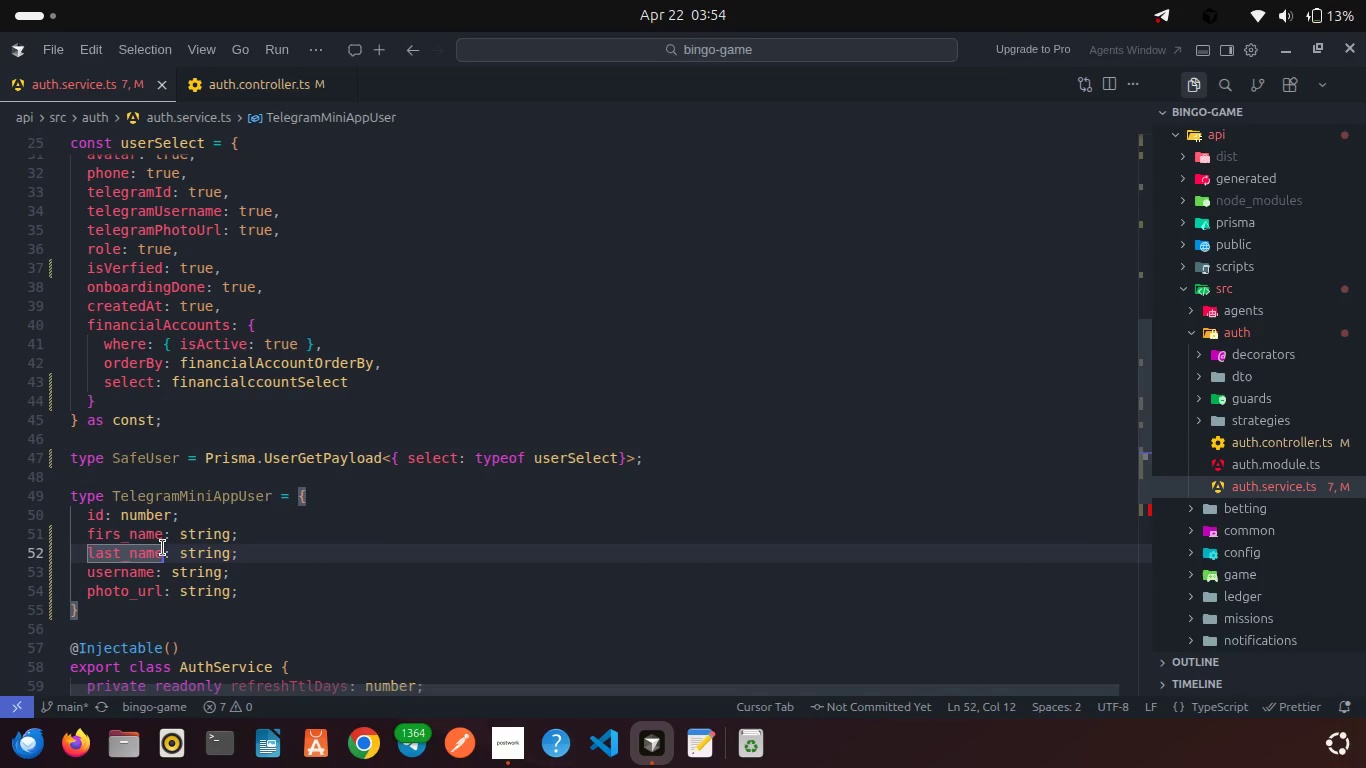 
key(Shift+Slash)
 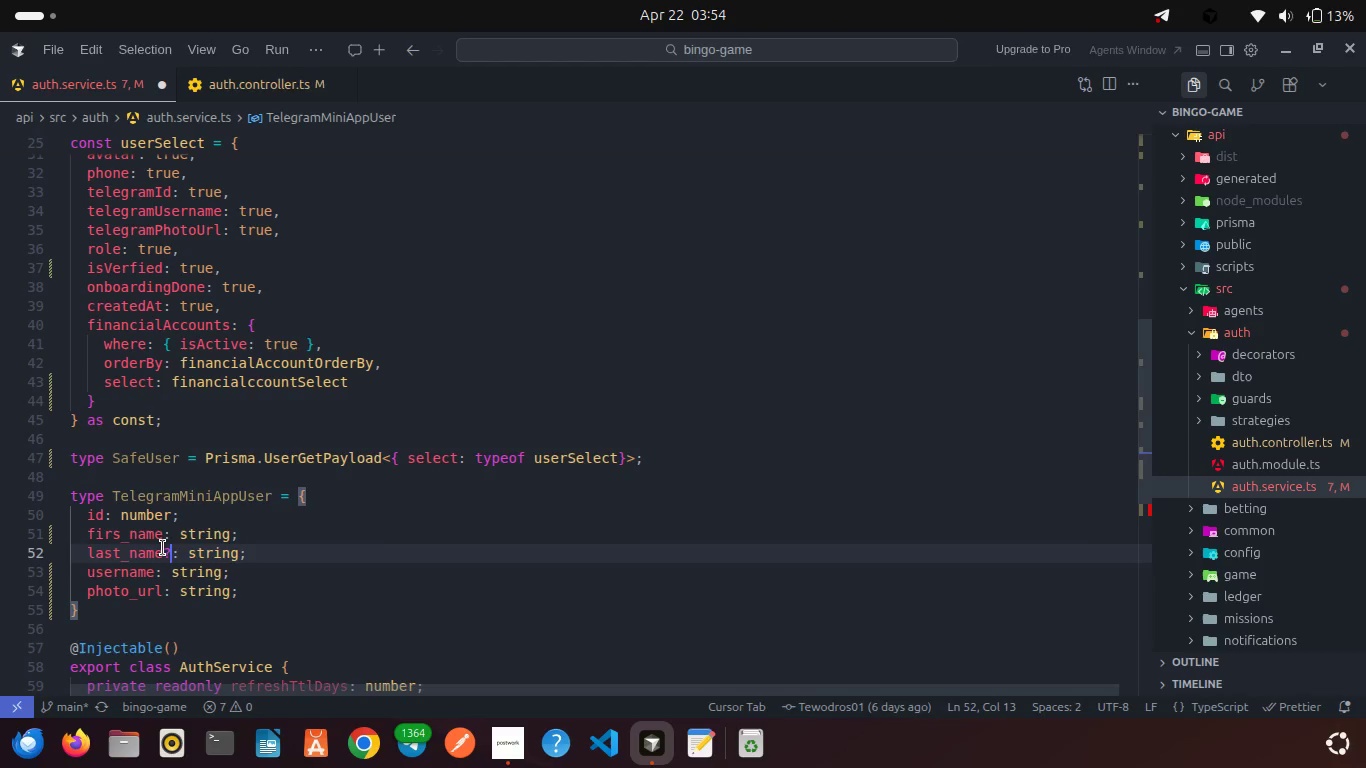 
key(ArrowDown)
 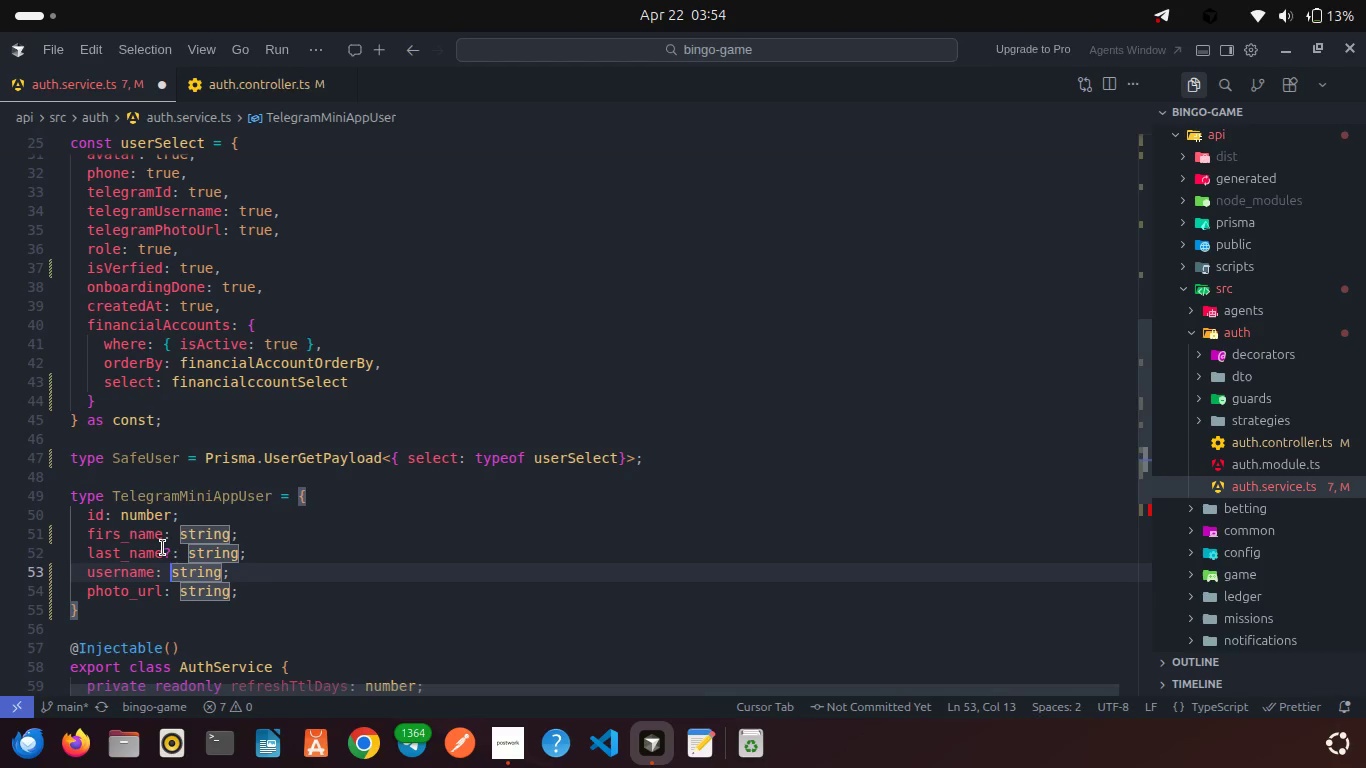 
key(ArrowLeft)
 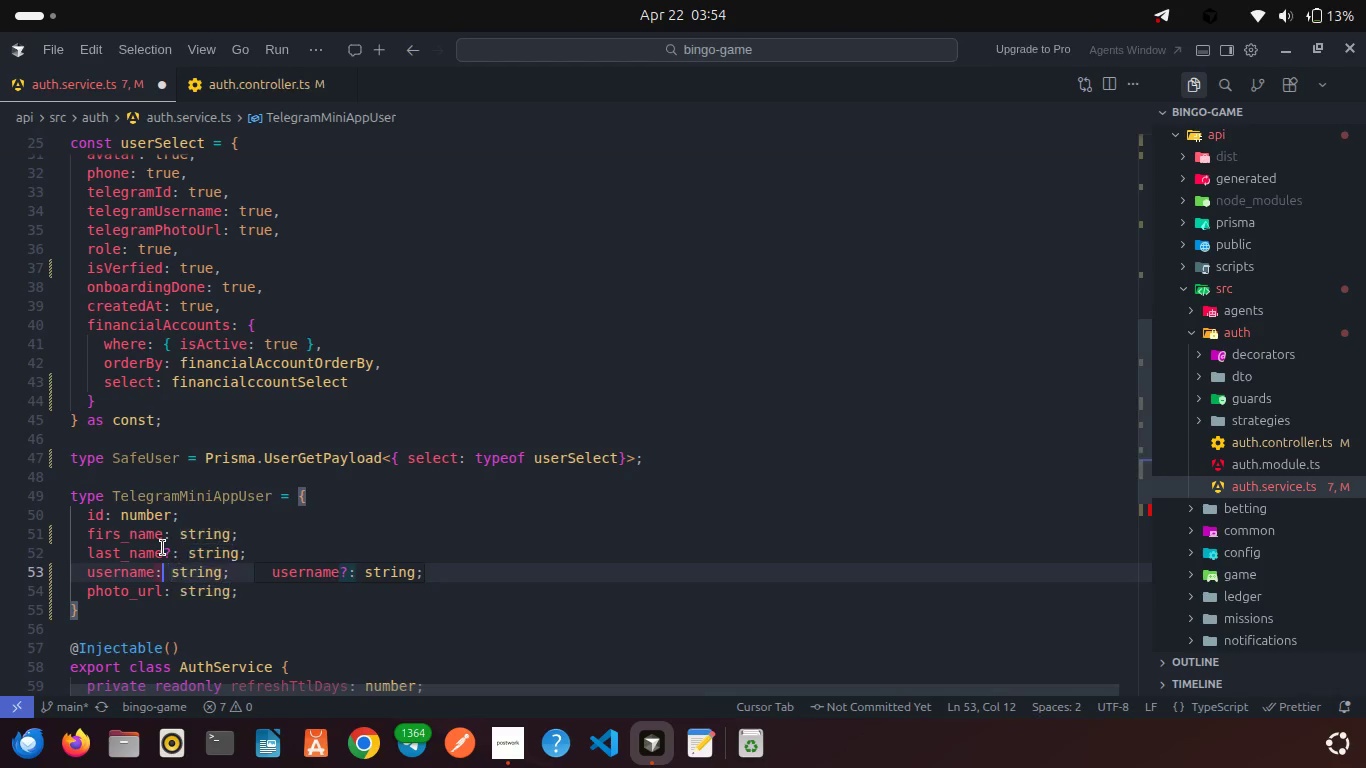 
key(ArrowLeft)
 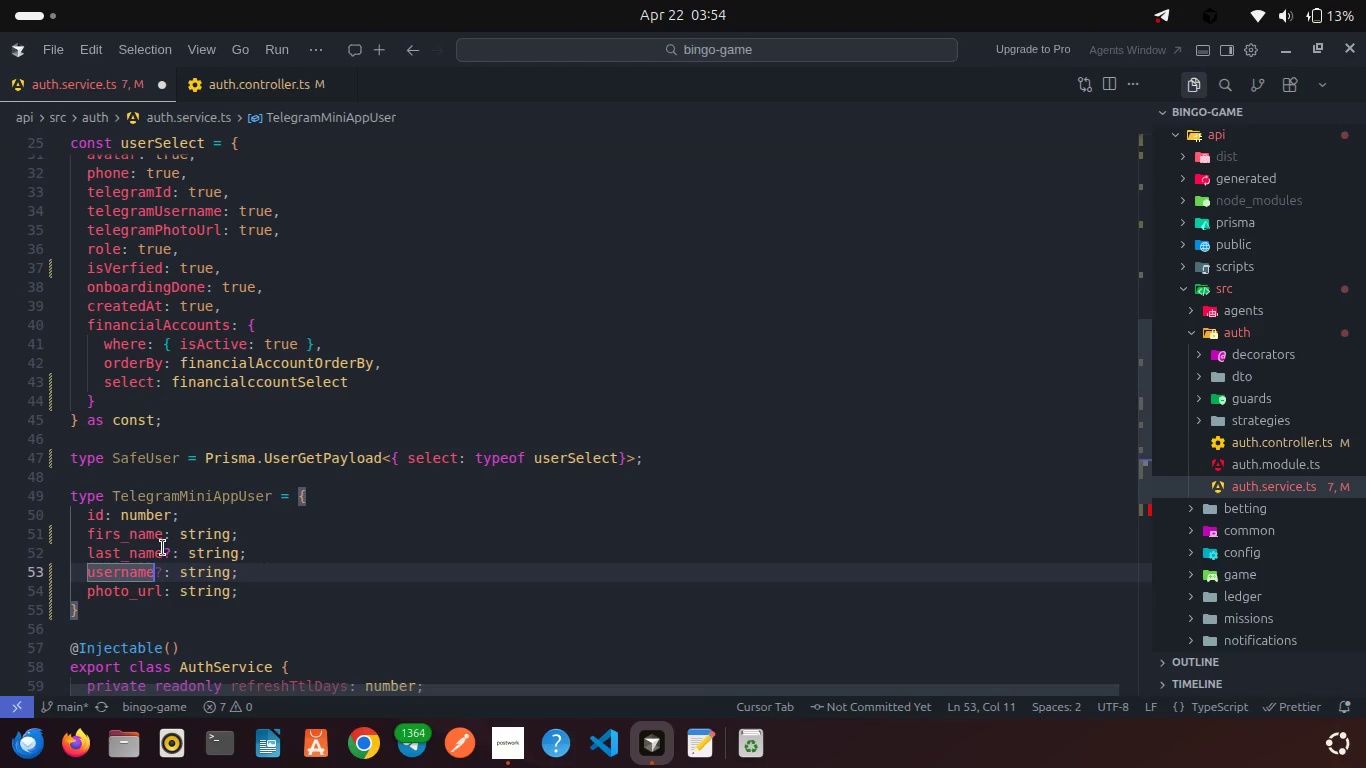 
key(Shift+Slash)
 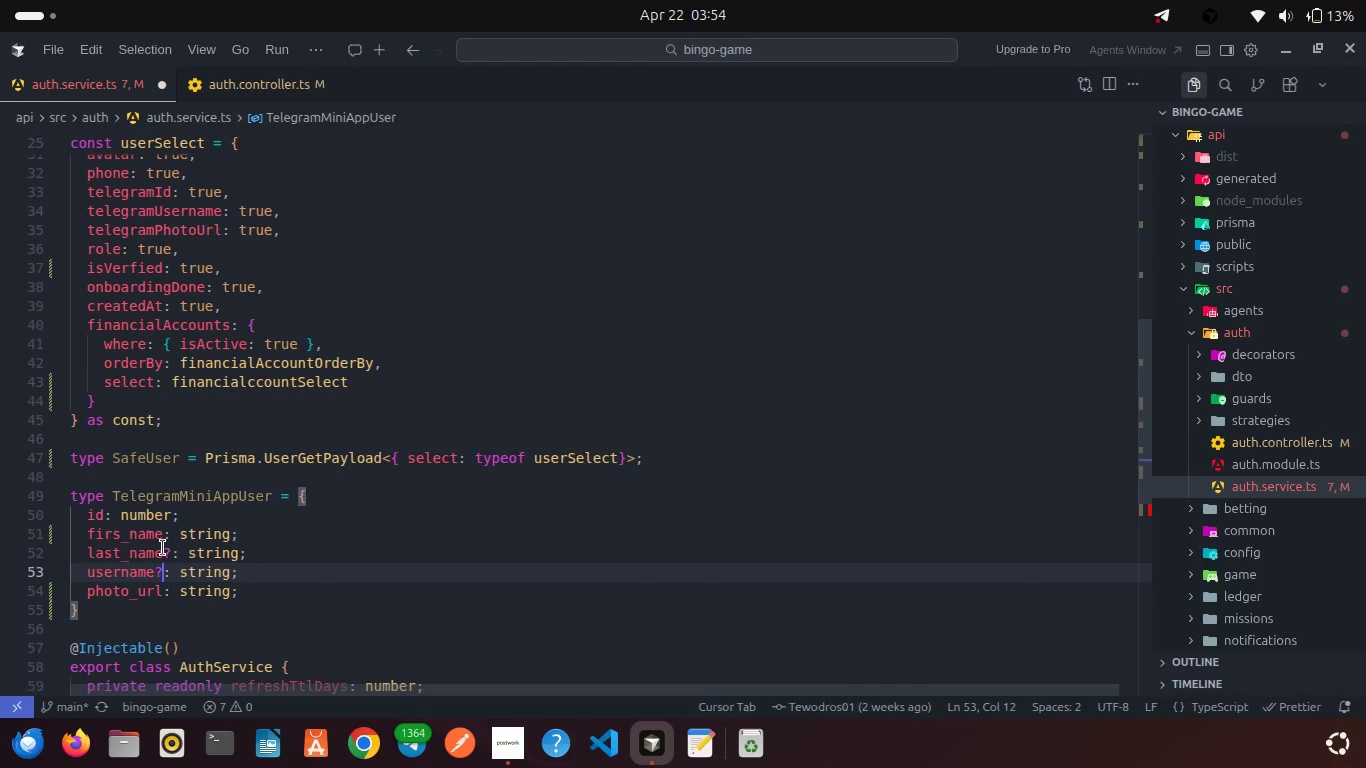 
key(ArrowDown)
 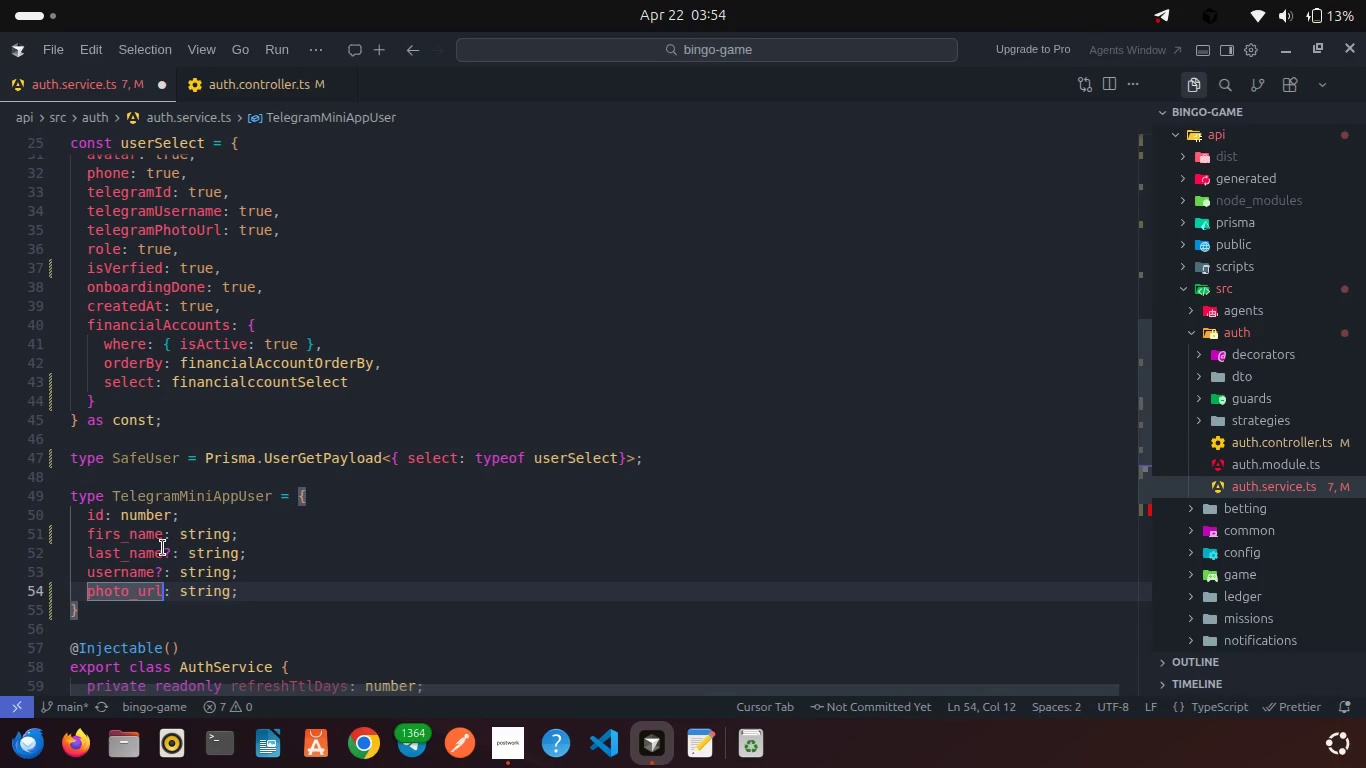 
key(Shift+Slash)
 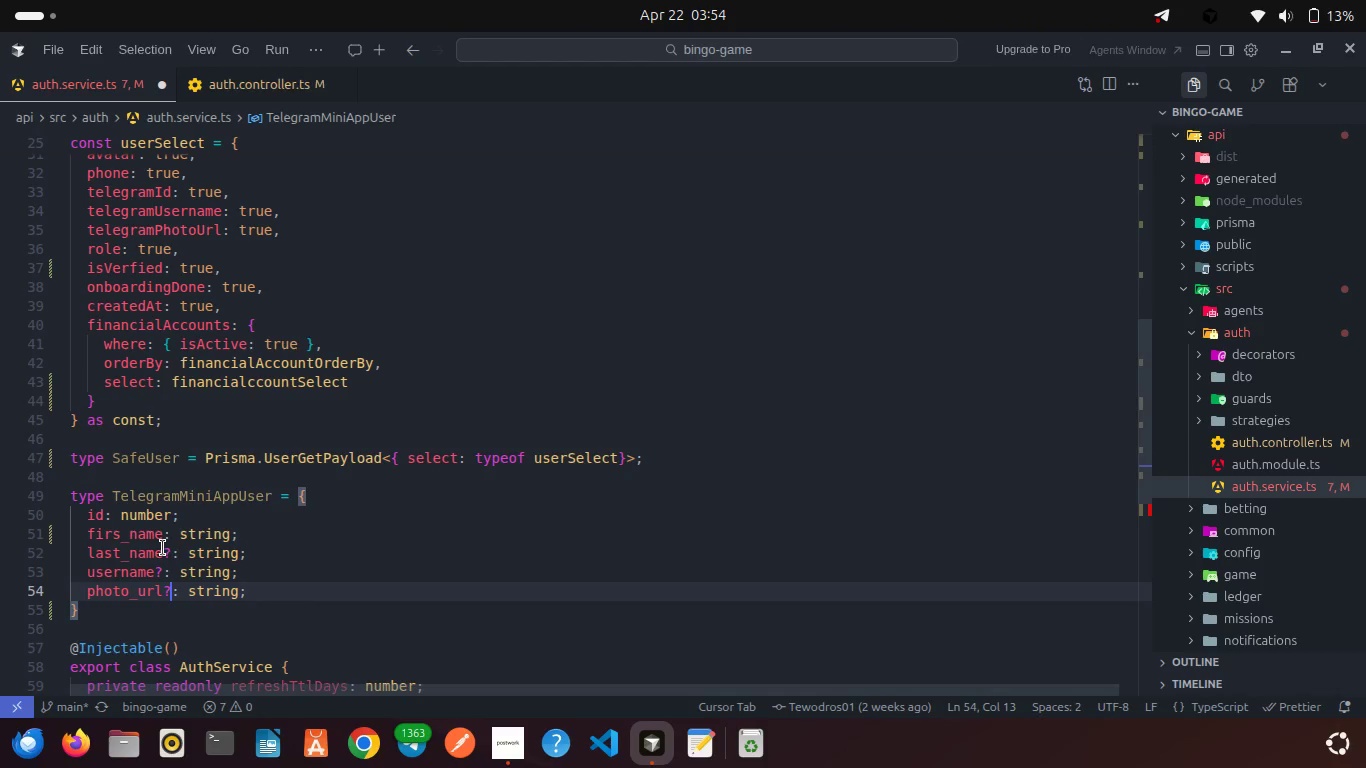 
wait(11.17)
 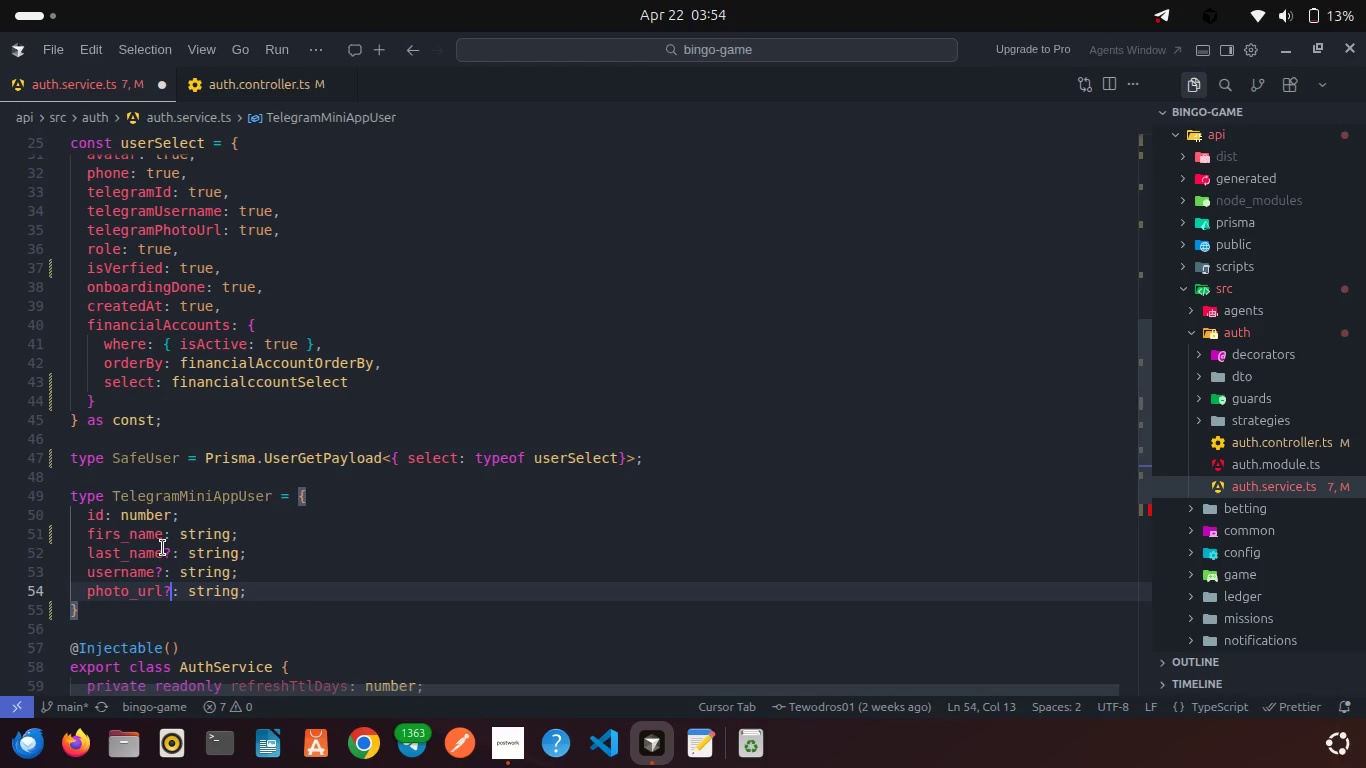 
left_click([409, 767])
 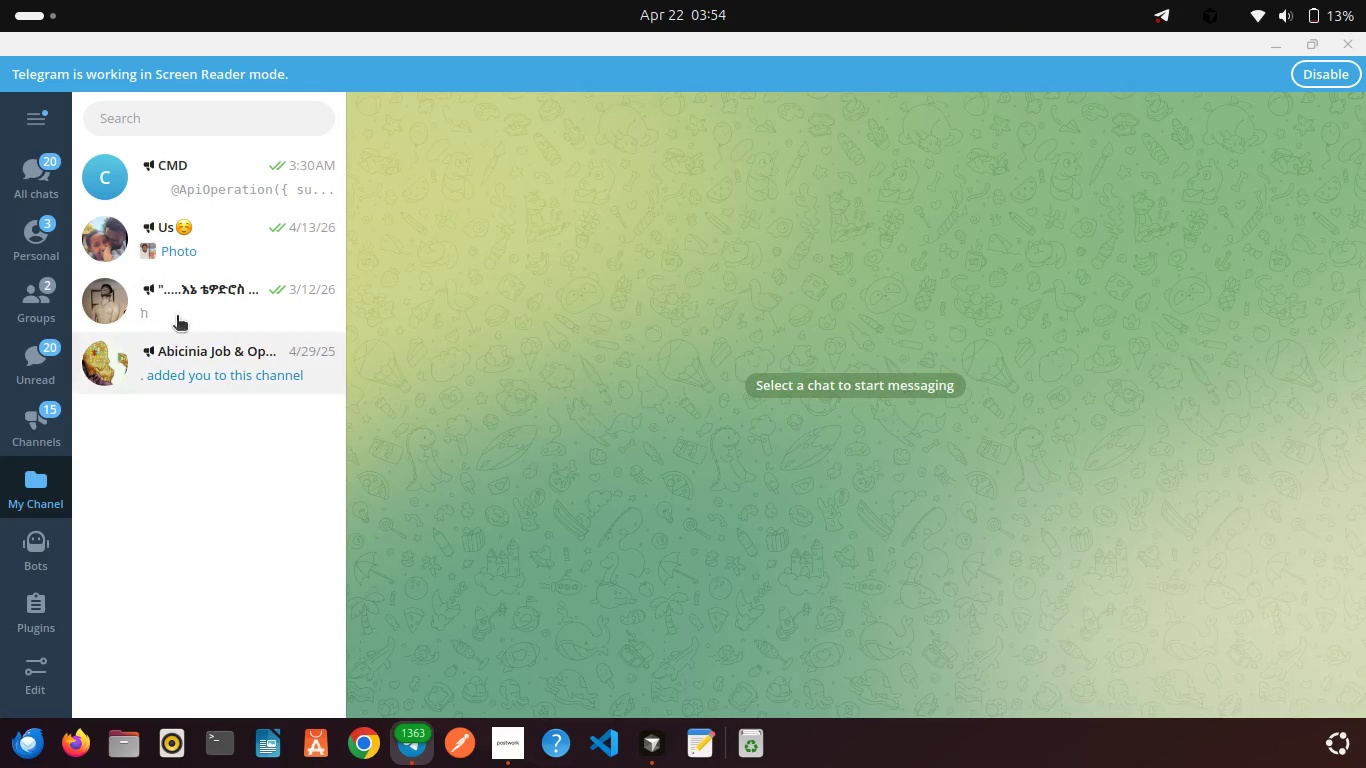 
left_click([22, 243])
 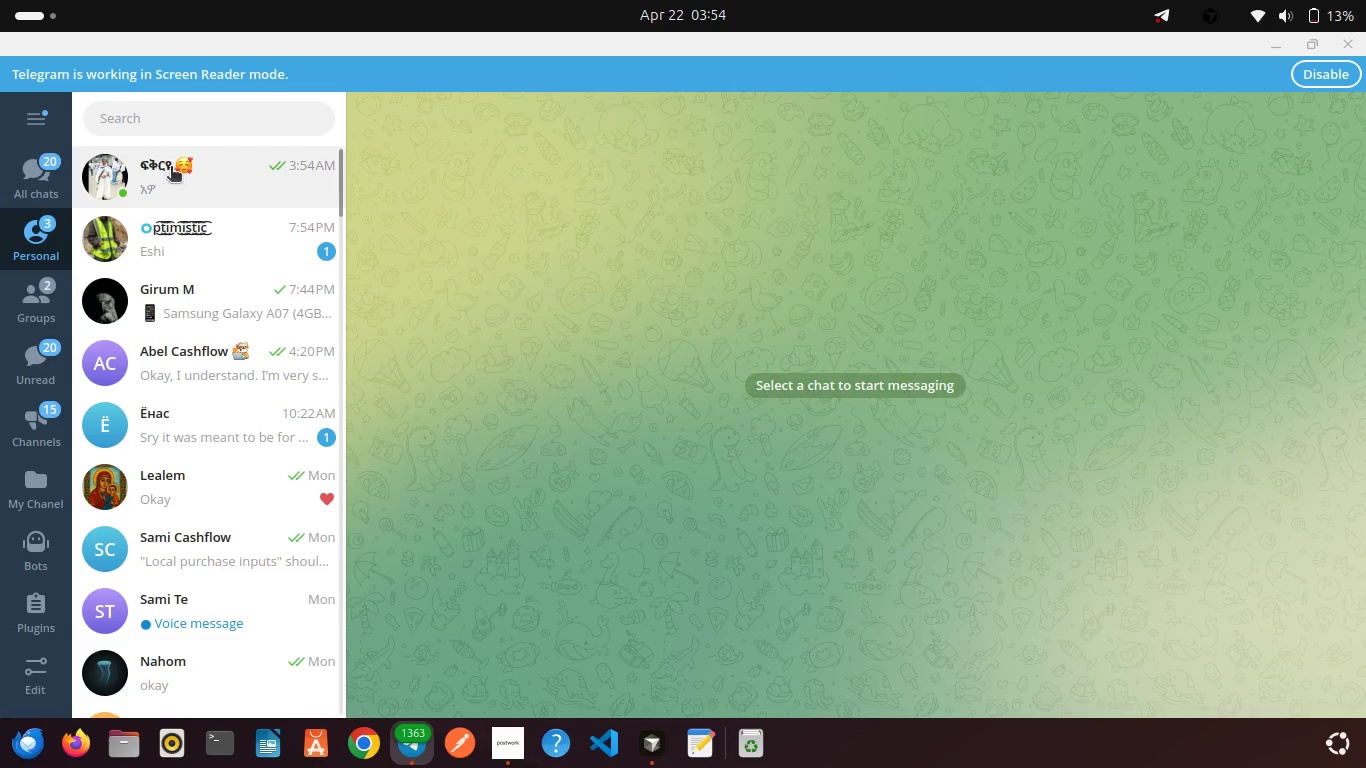 
left_click([171, 168])
 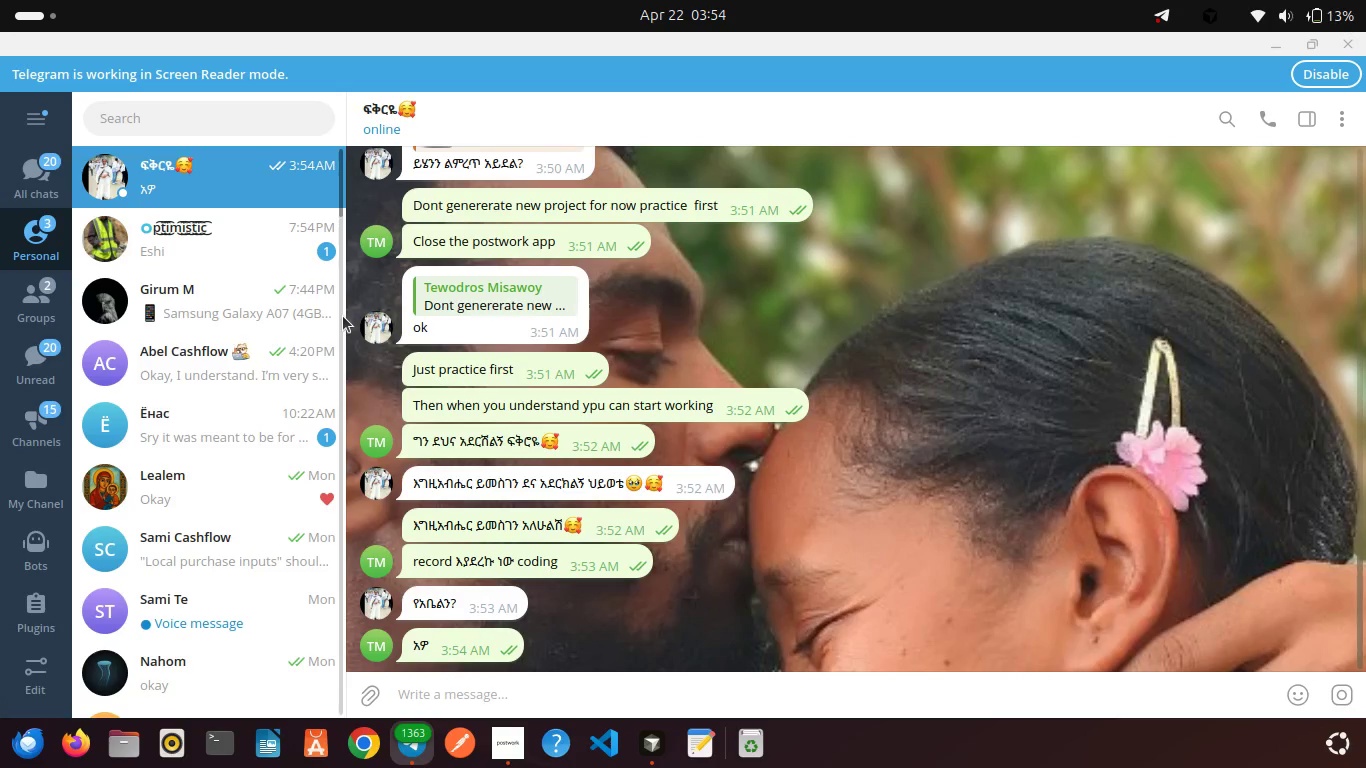 
type(ena s)
key(Backspace)
key(Backspace)
key(Backspace)
key(Backspace)
key(Backspace)
key(Backspace)
type(se)
key(Backspace)
key(Backspace)
type(eski chek adrgiw)
 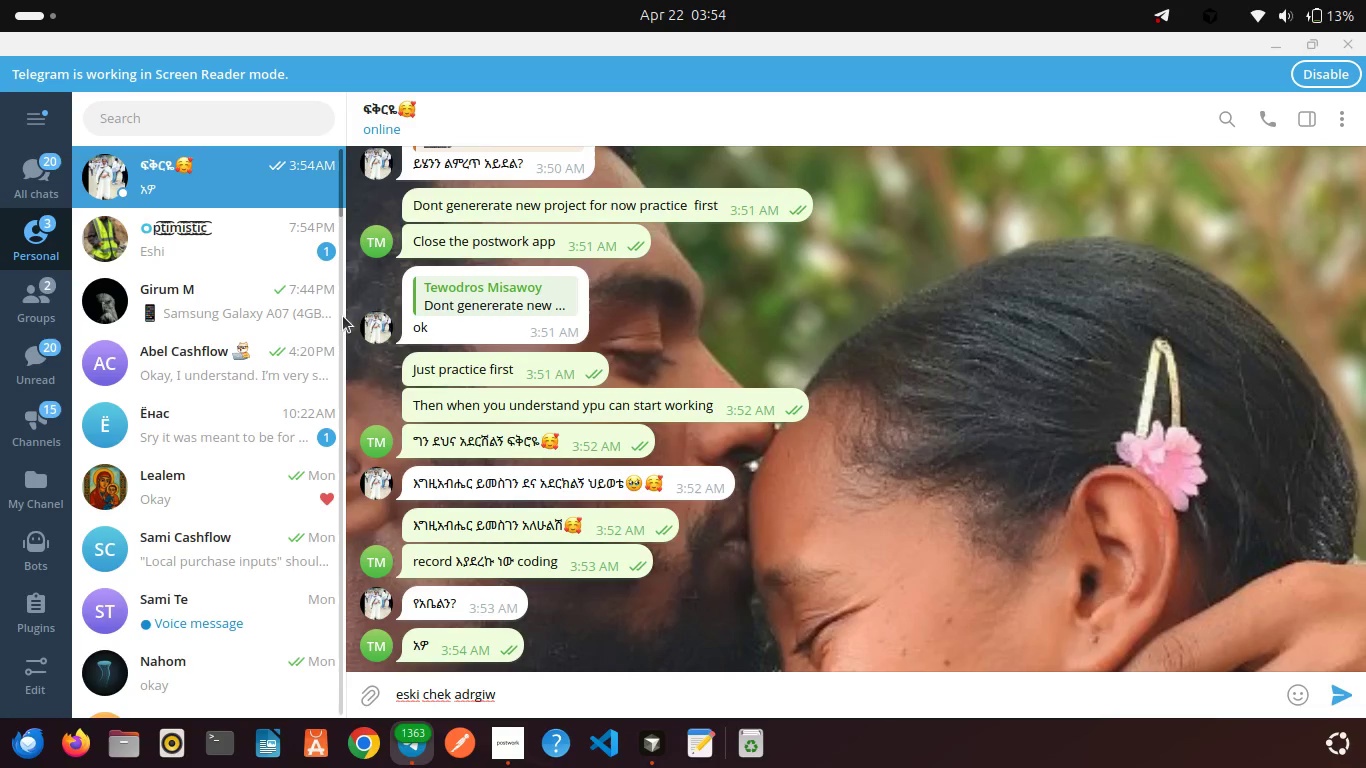 
key(Enter)
 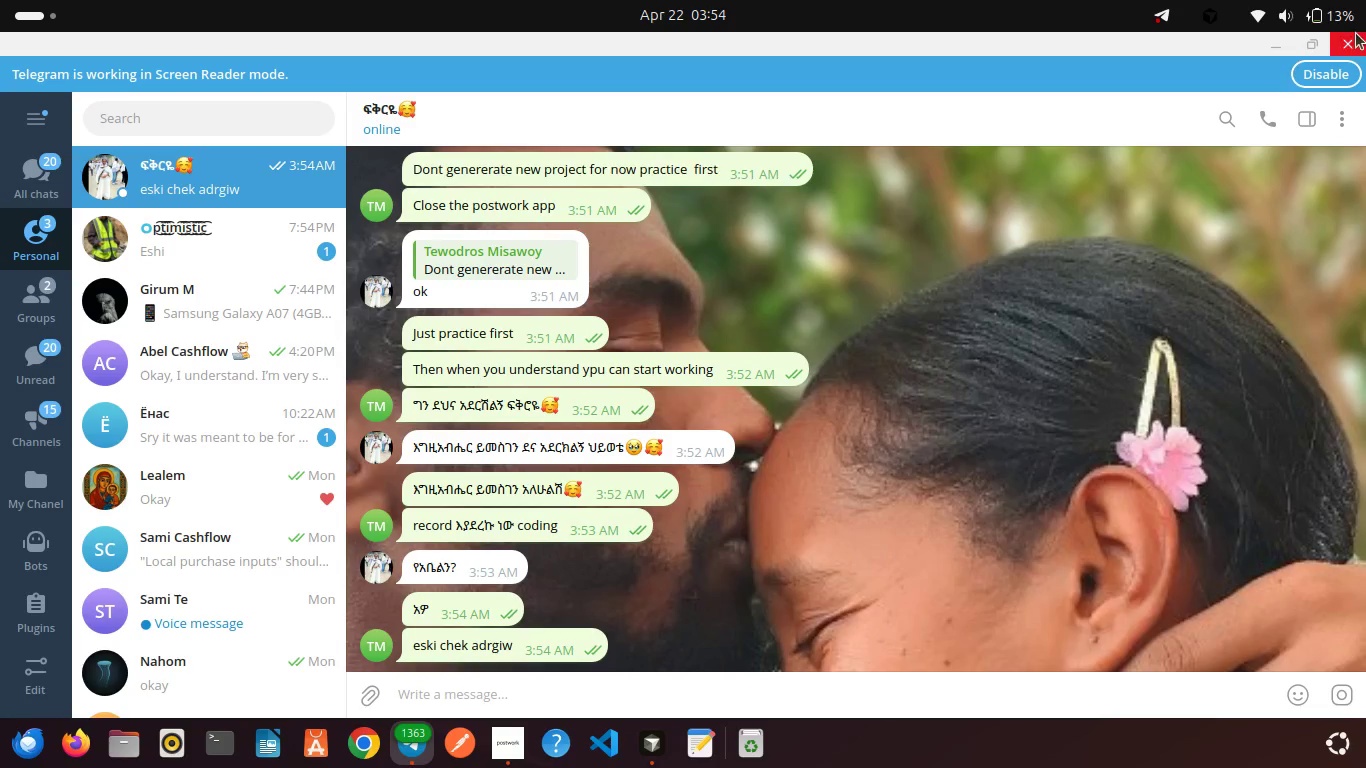 
left_click([1349, 38])
 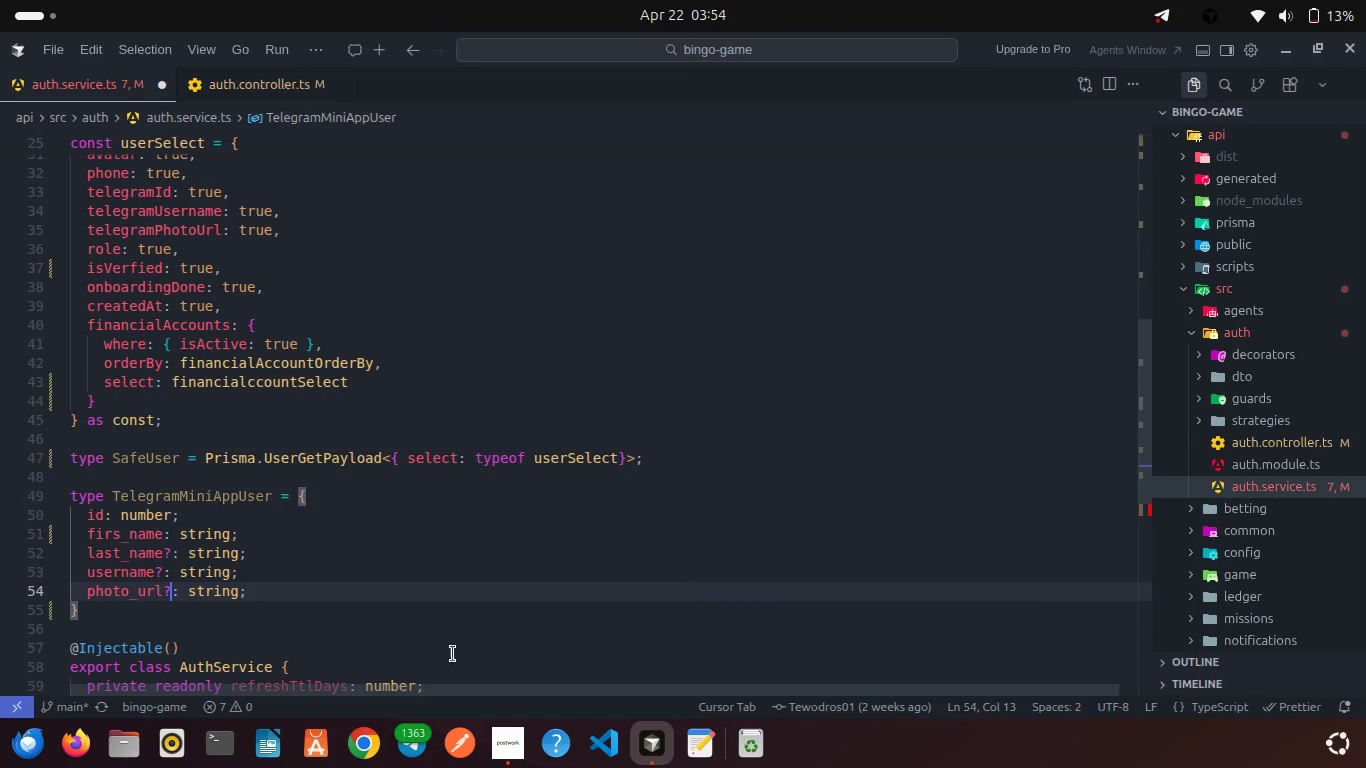 
right_click([418, 750])
 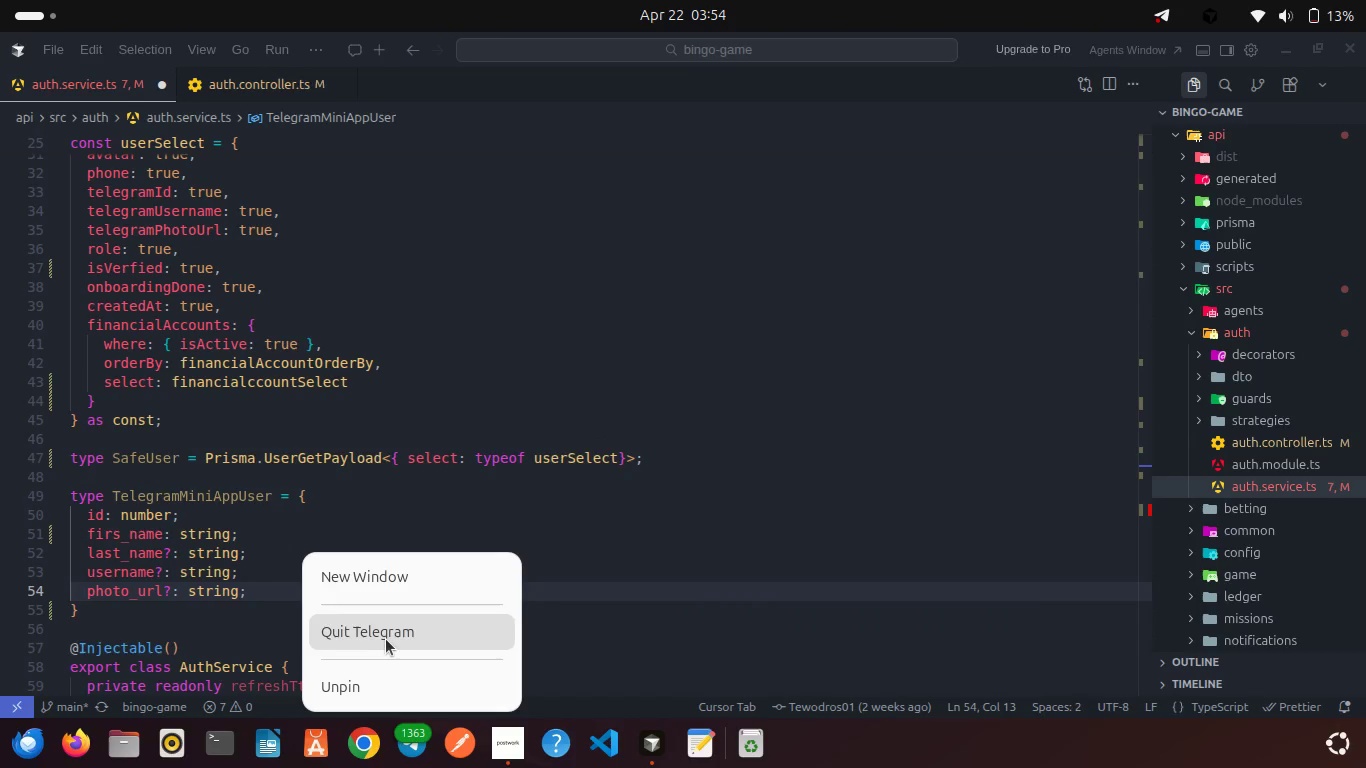 
left_click([385, 640])
 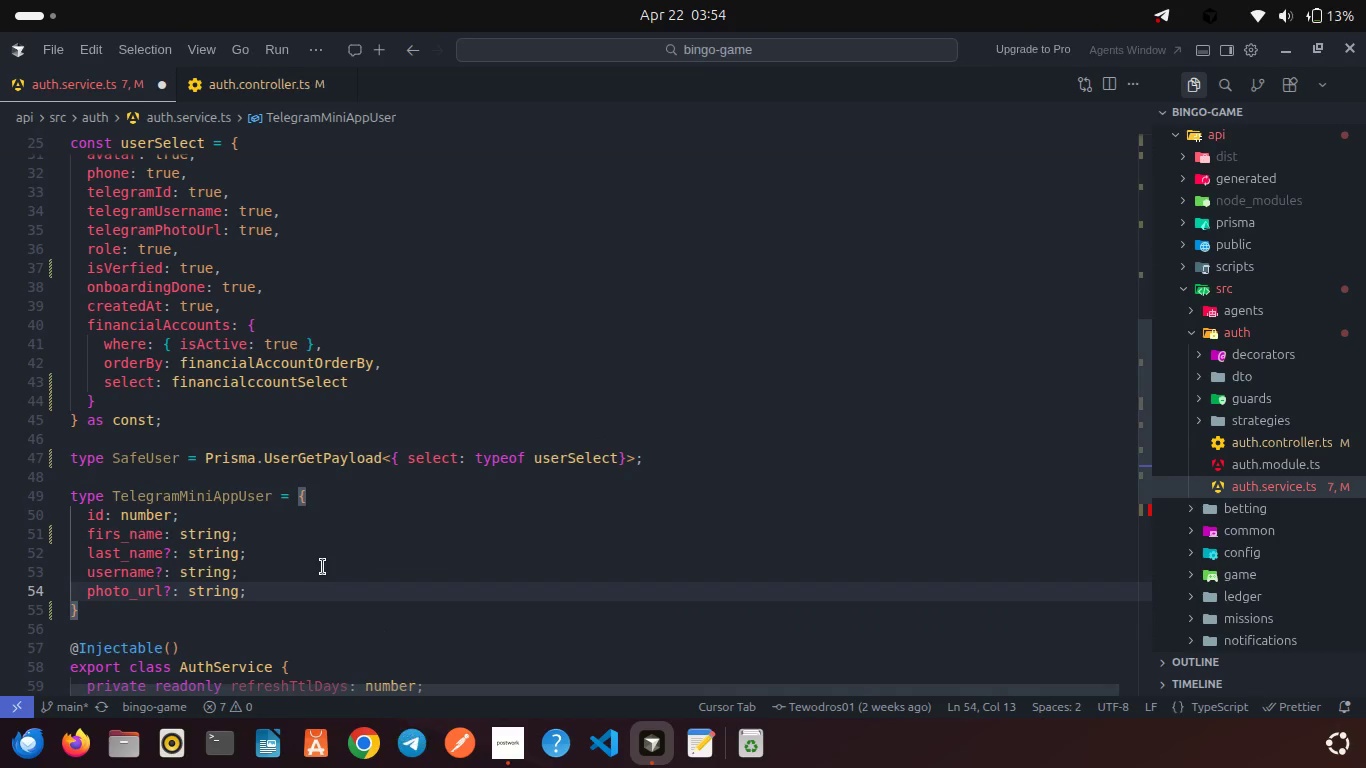 
left_click([323, 567])
 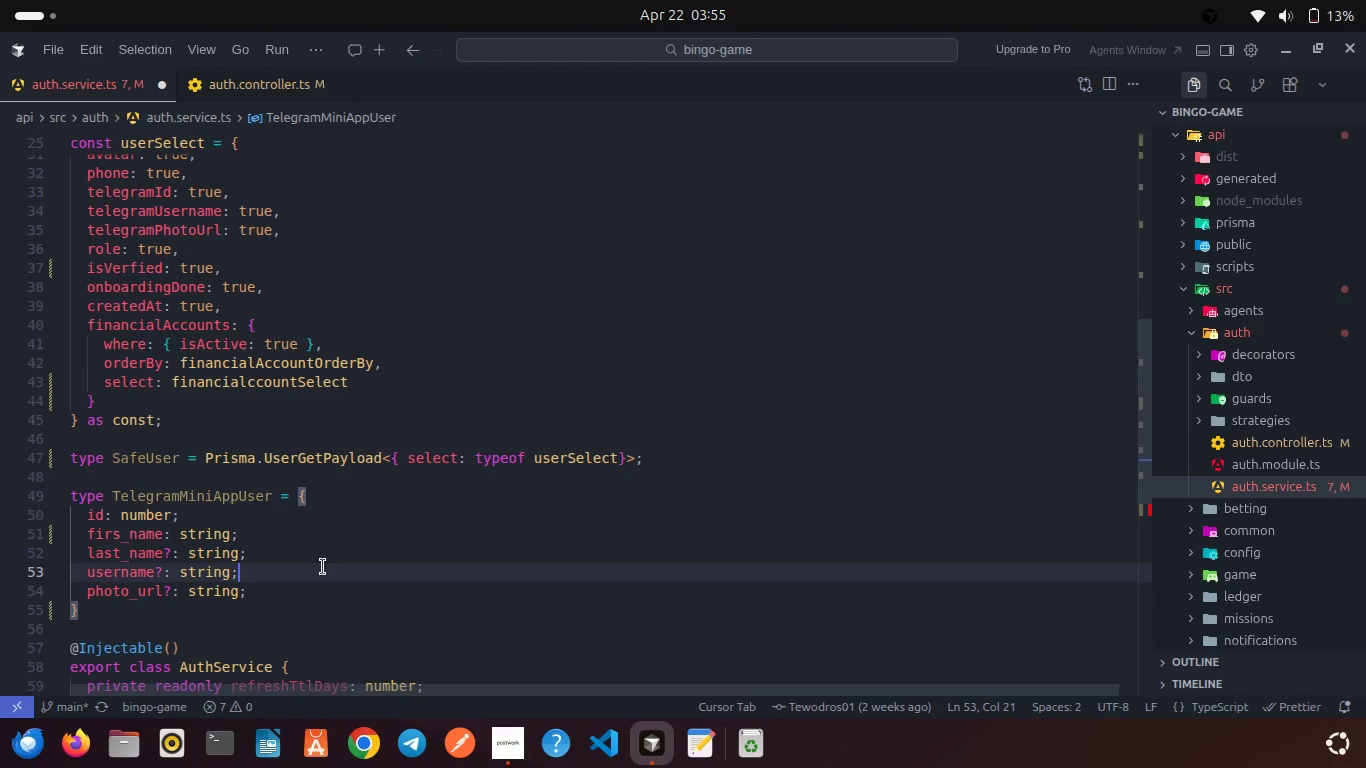 
wait(34.43)
 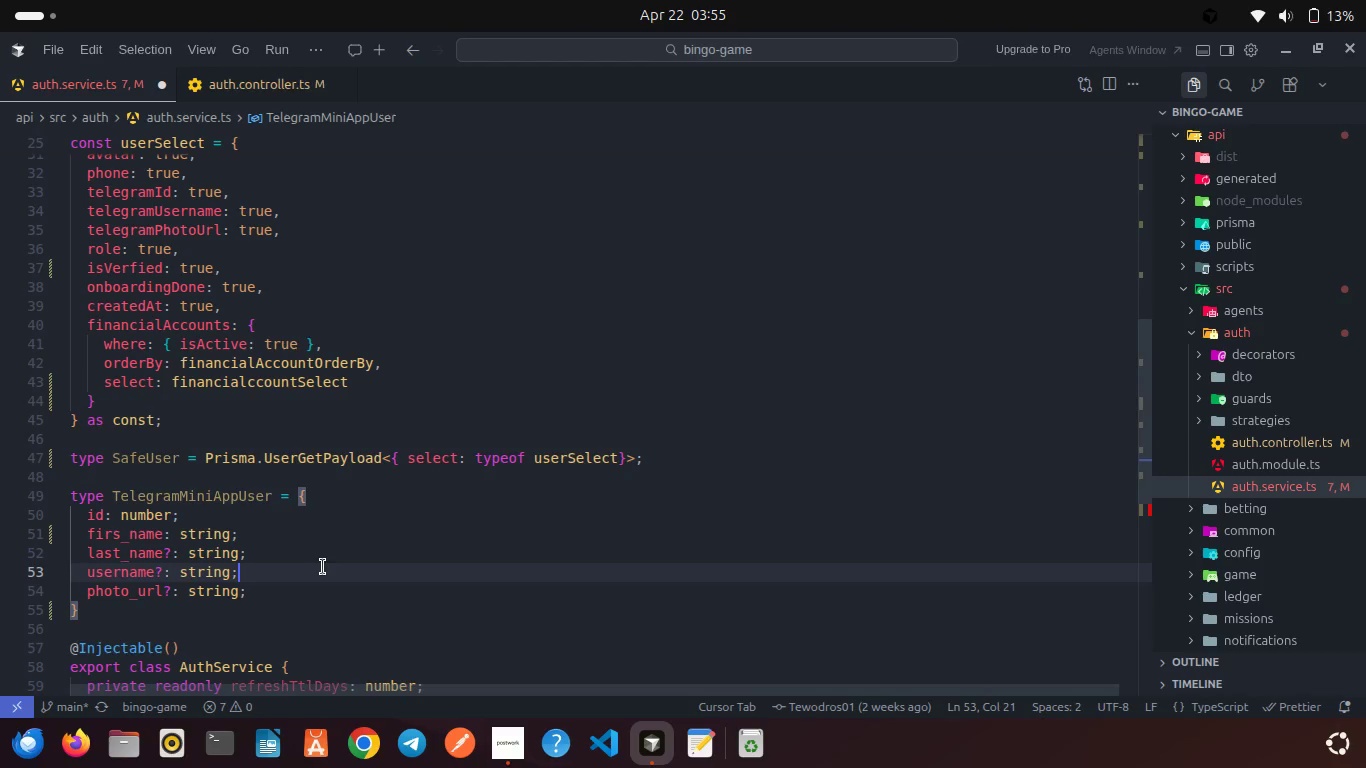 
scroll: coordinate [233, 590], scroll_direction: down, amount: 2.0
 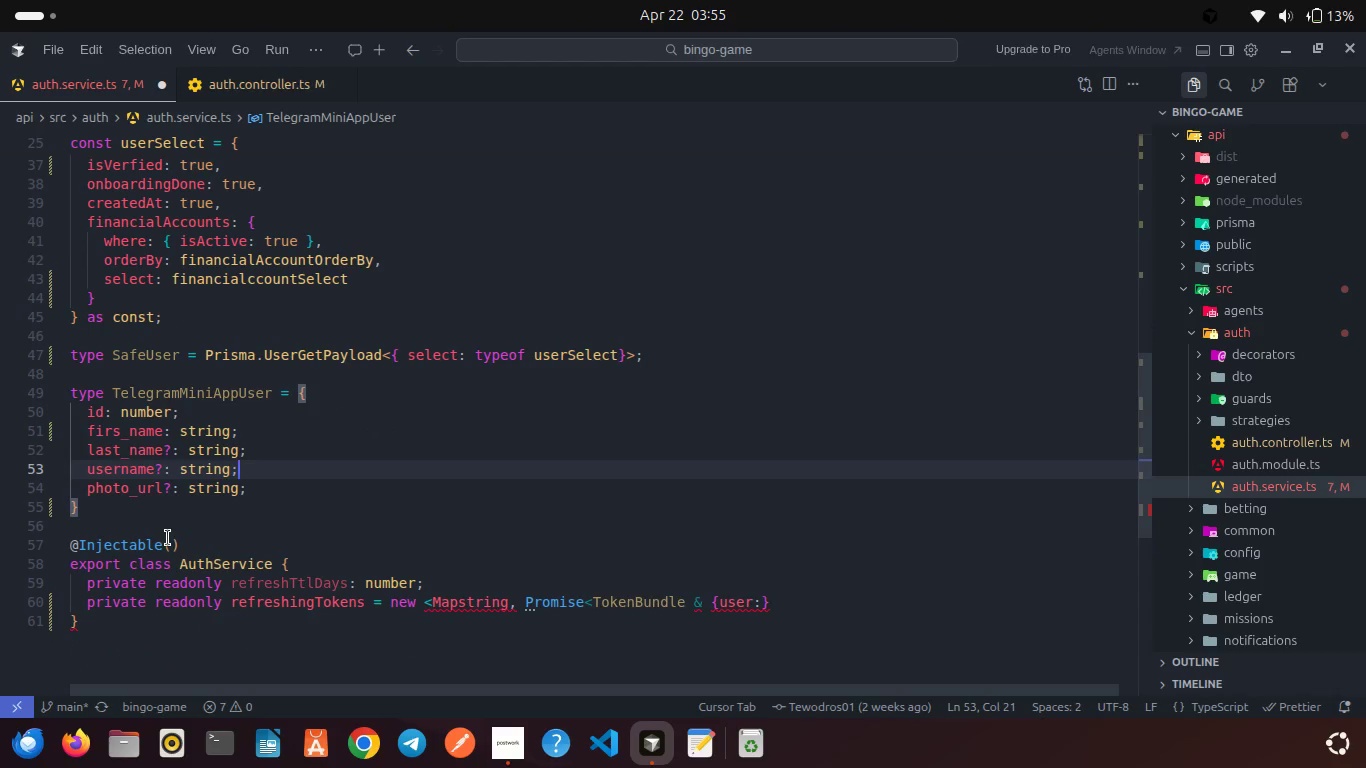 
left_click([168, 538])
 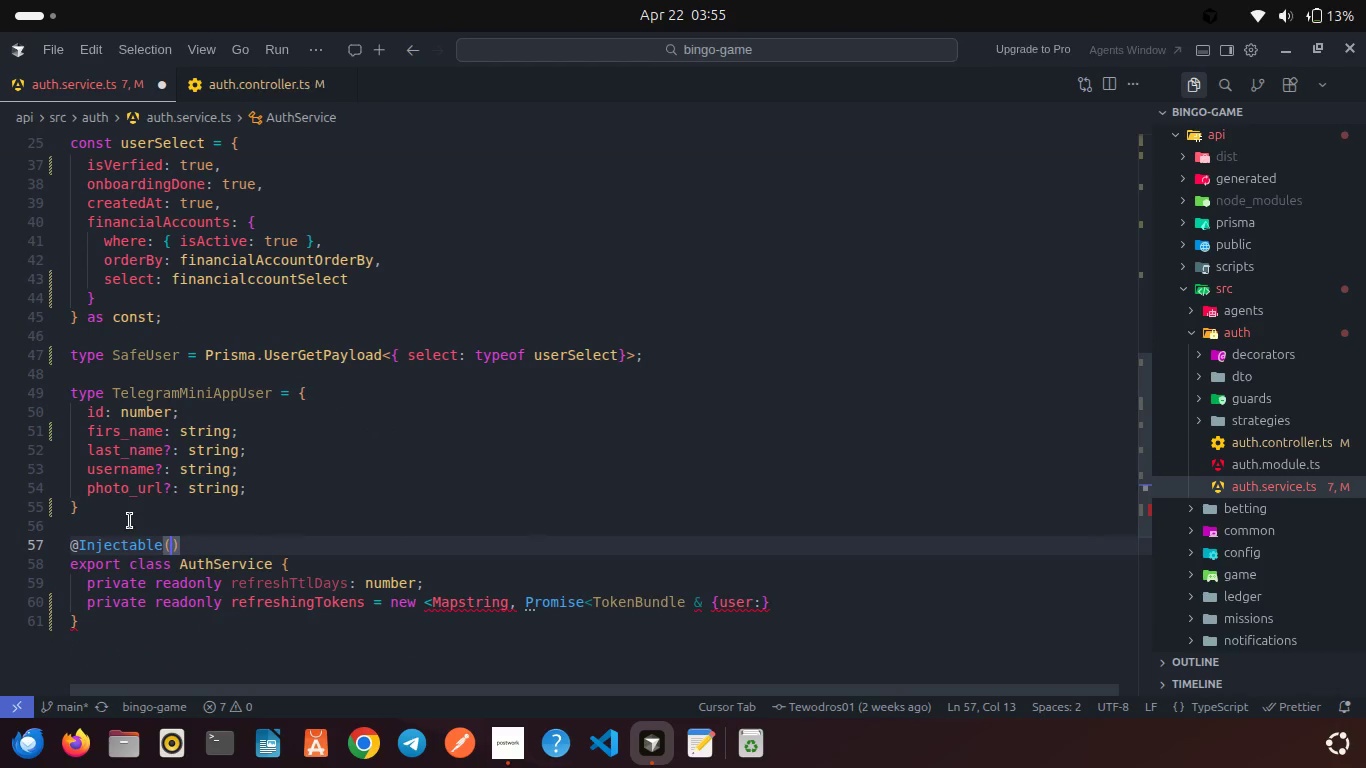 
left_click([117, 516])
 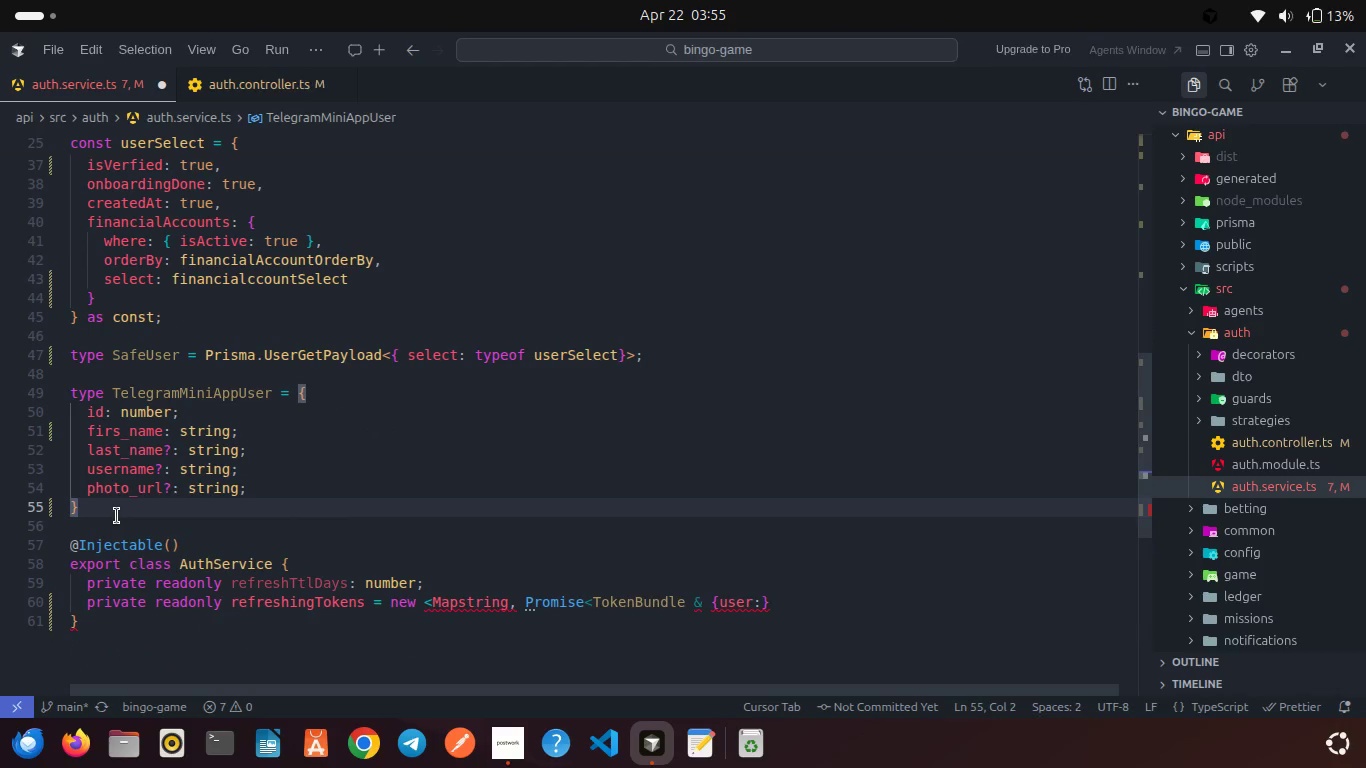 
key(Enter)
 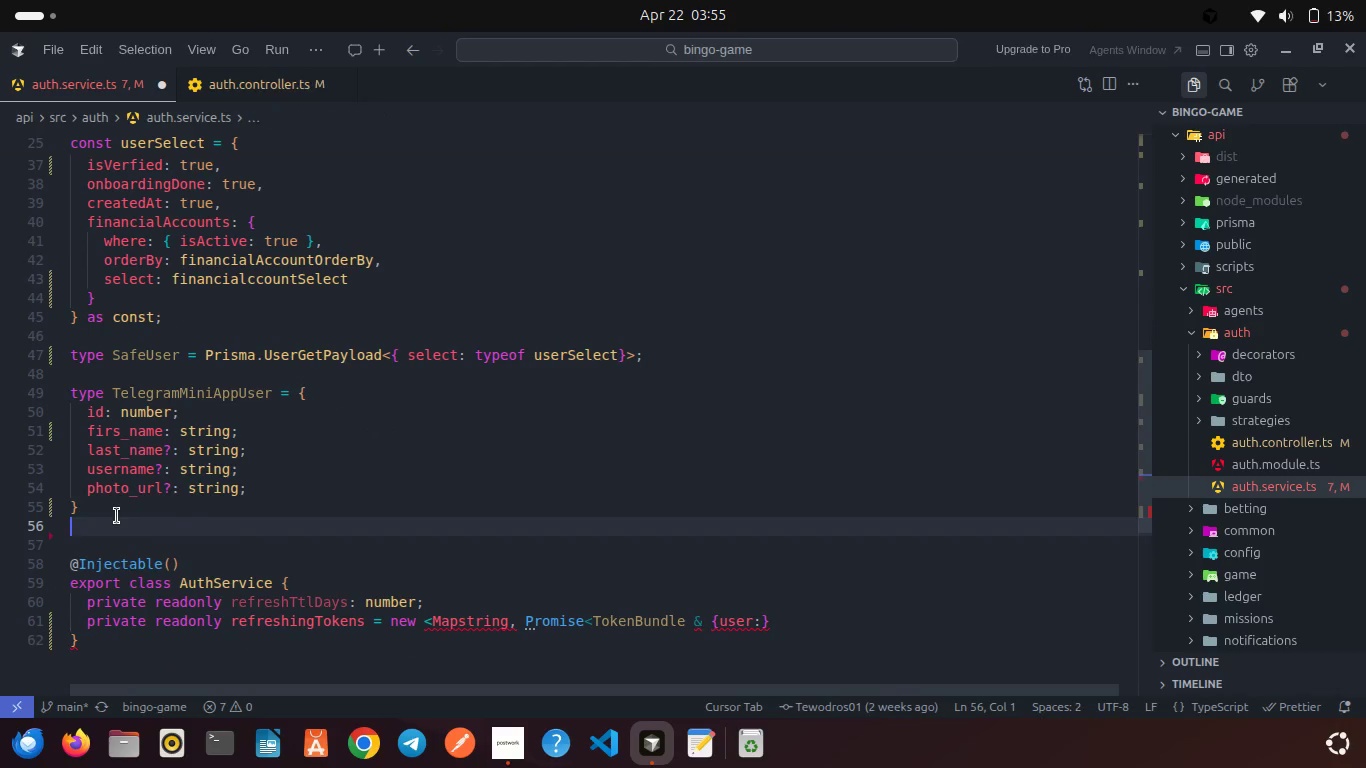 
key(Enter)
 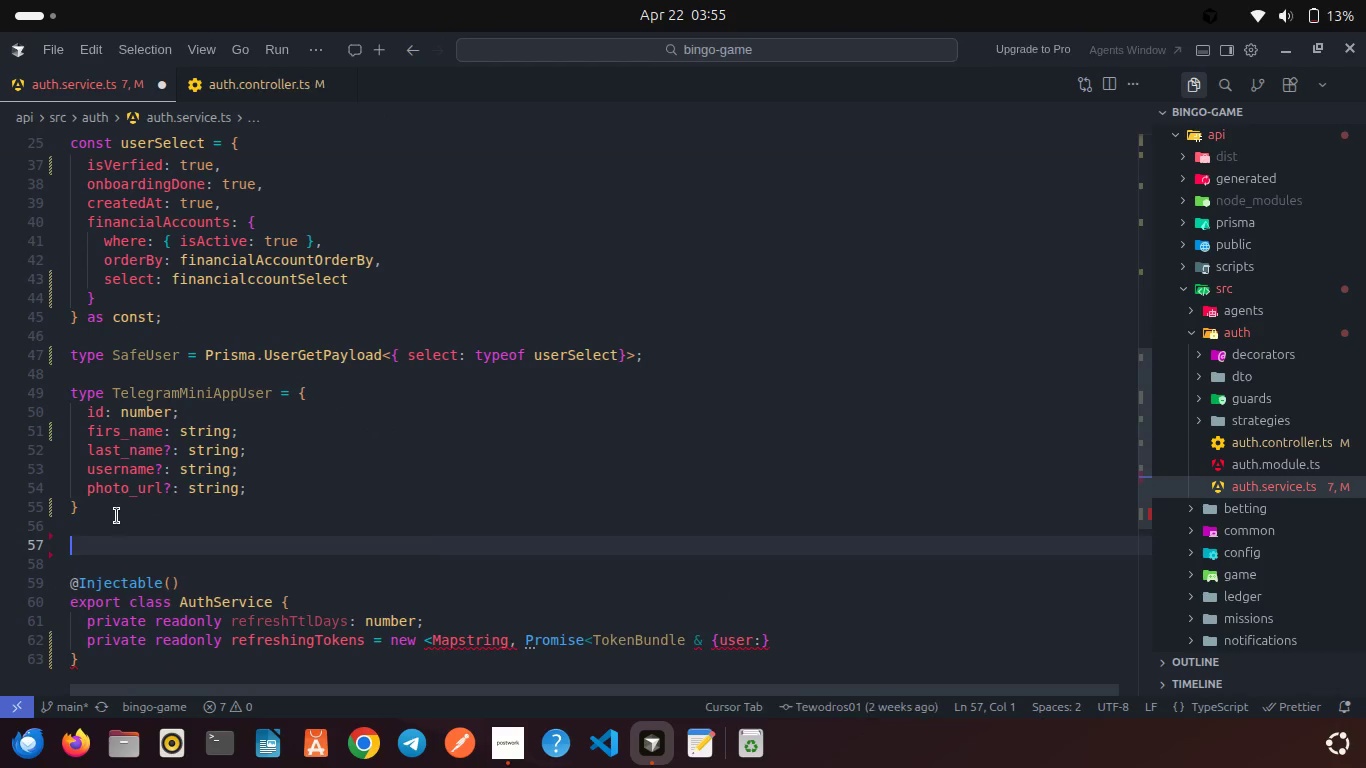 
type(type SessionMeta = {)
 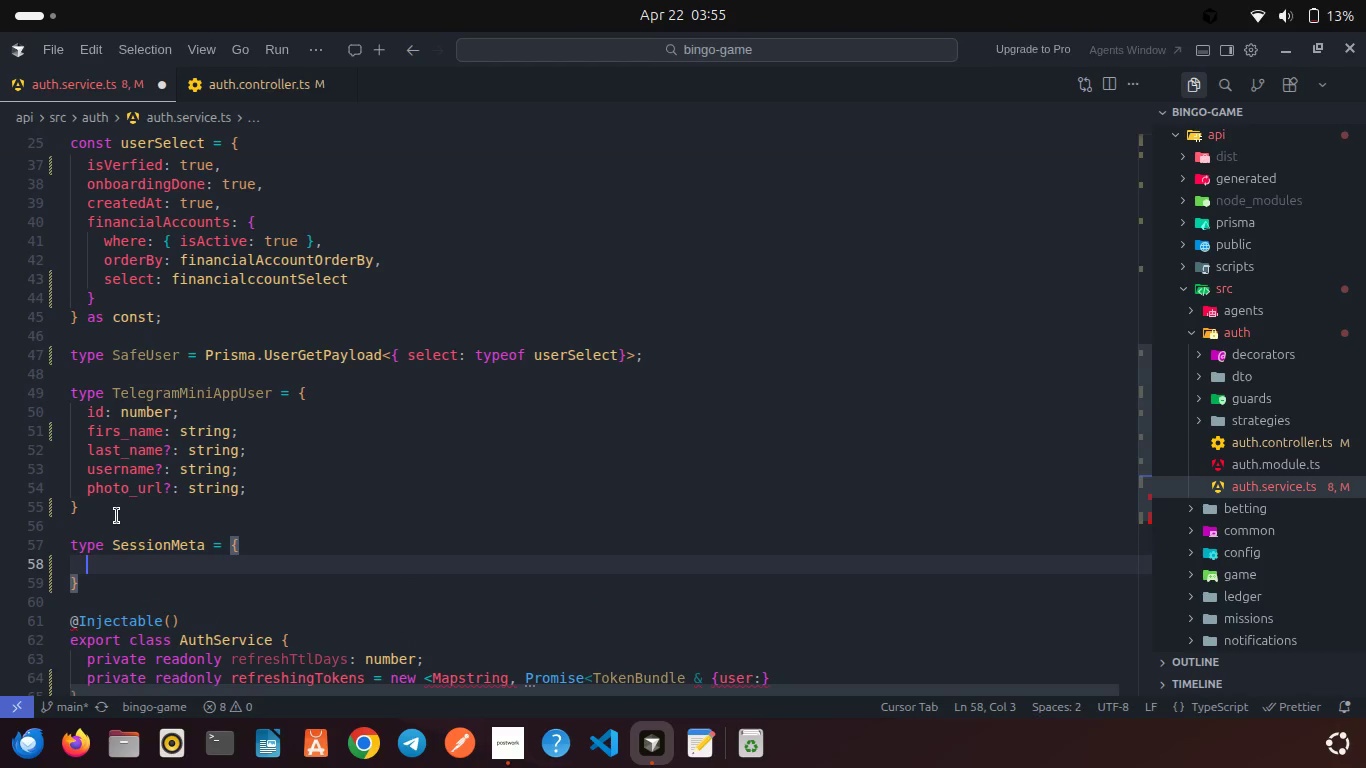 
 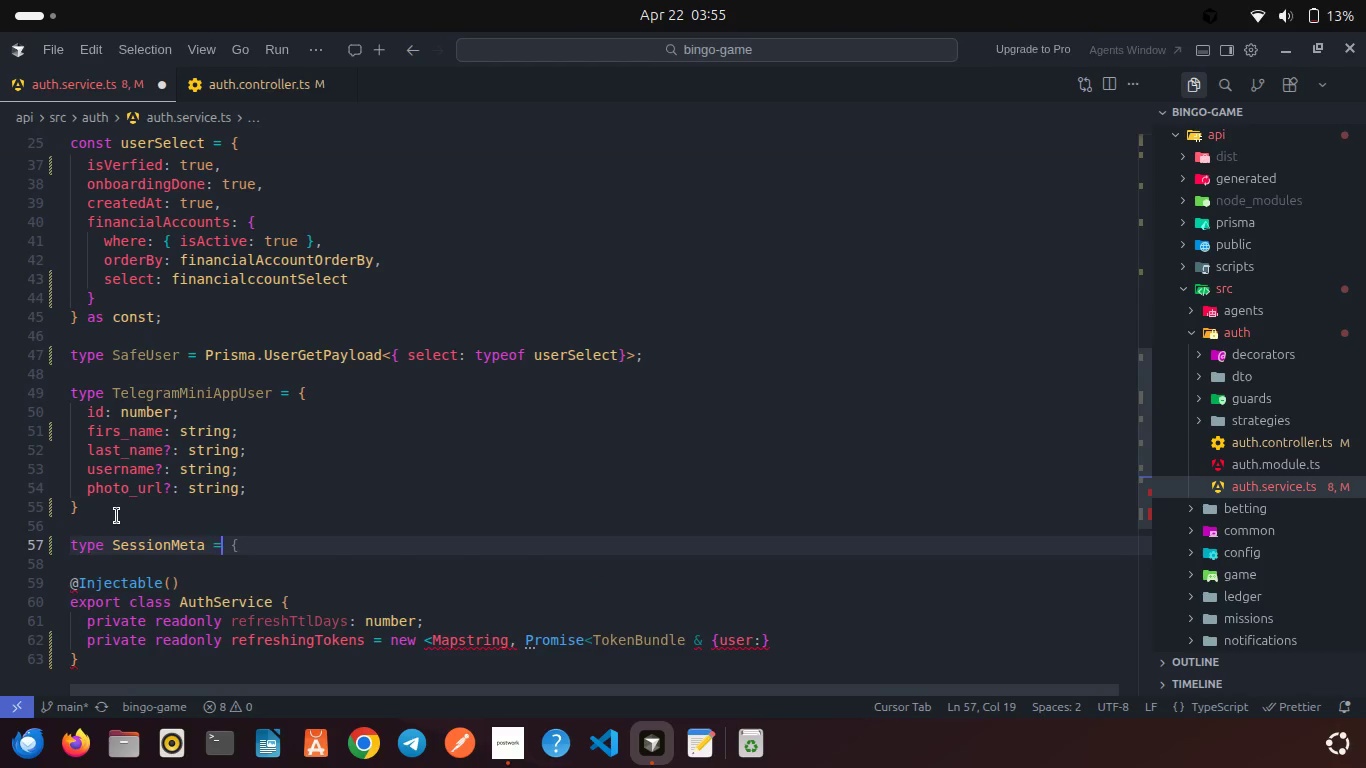 
key(Enter)
 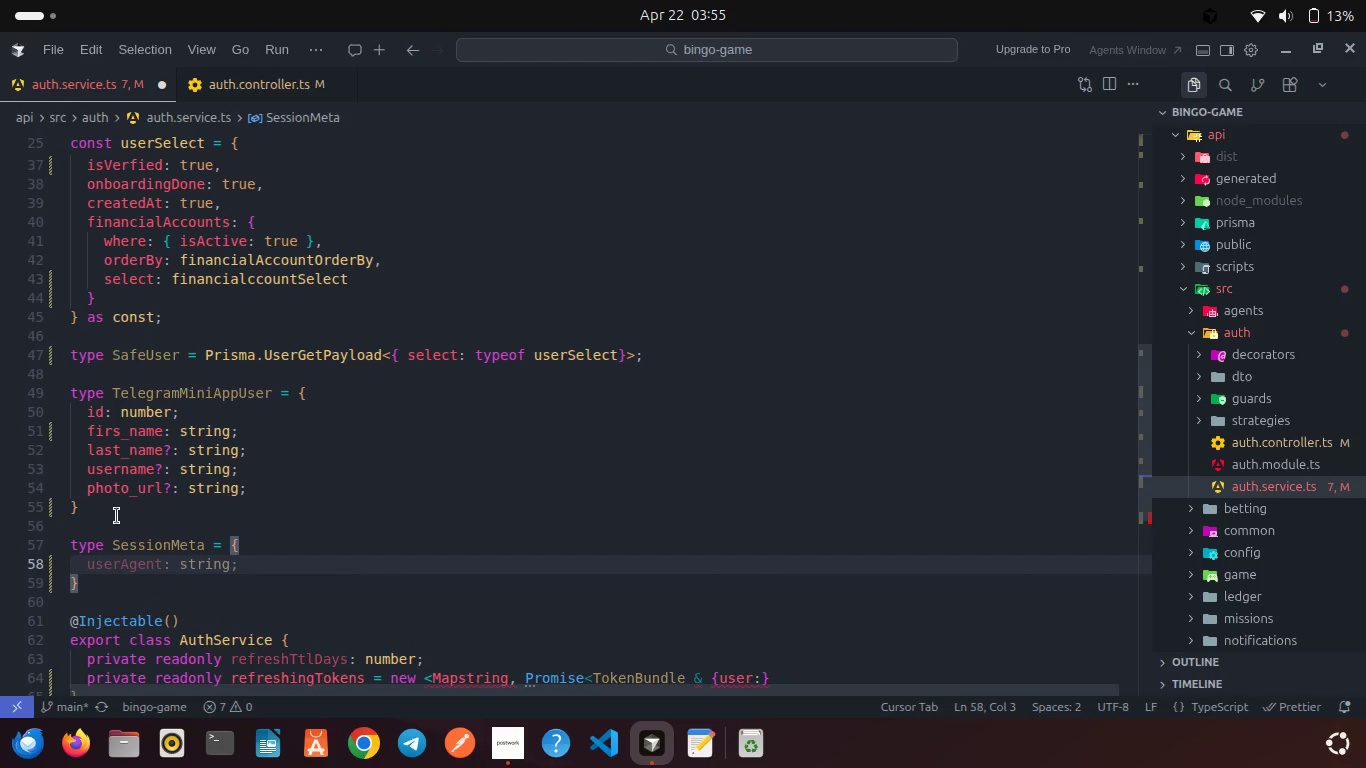 
type(i)
key(Backspace)
type(userAgent?: sr)
key(Backspace)
key(Backspace)
type(string;)
 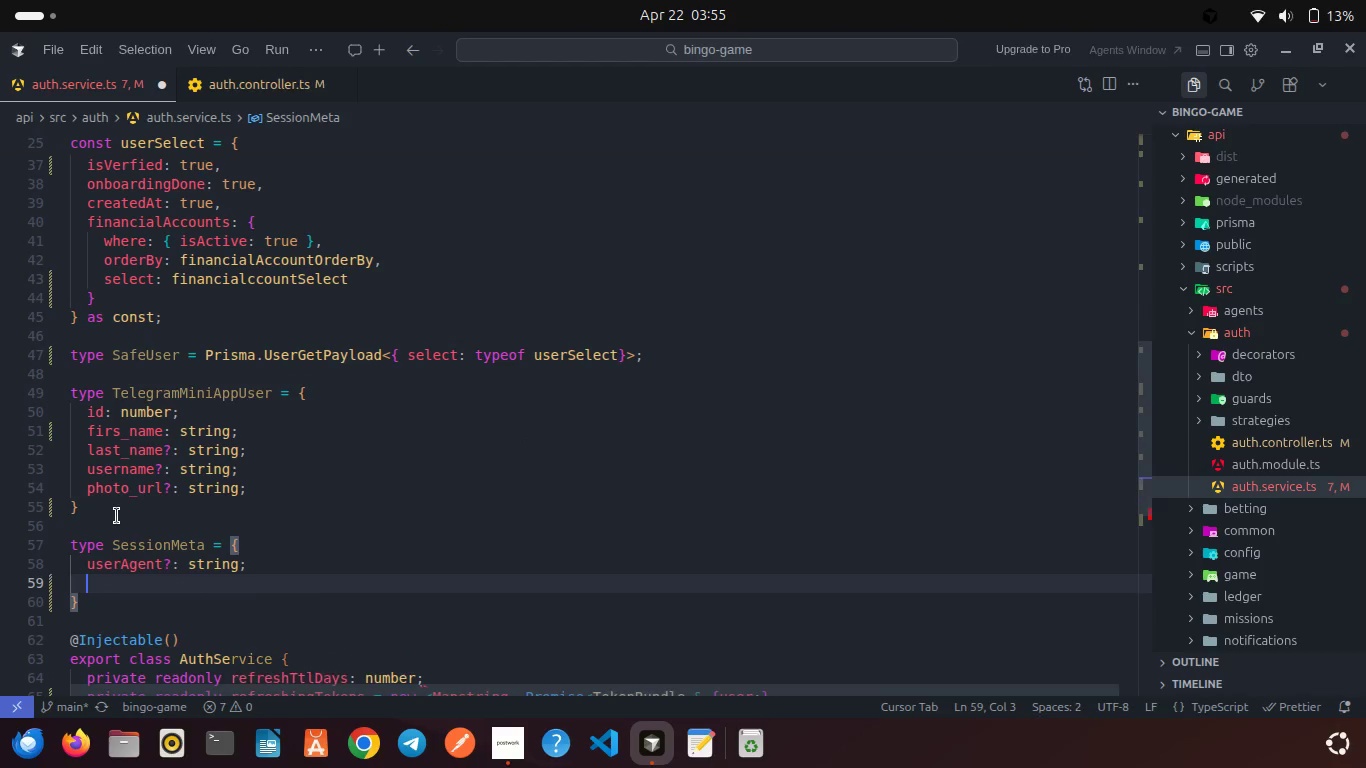 
 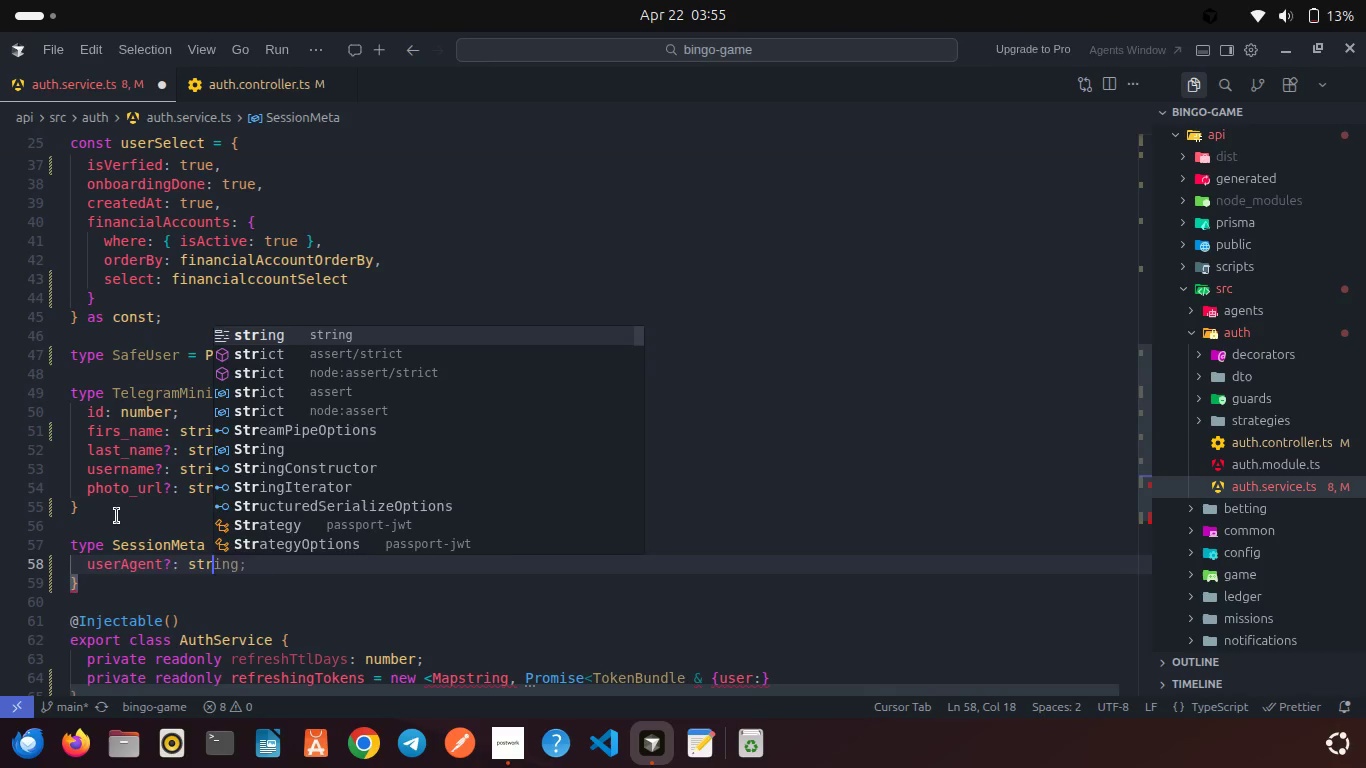 
key(Enter)
 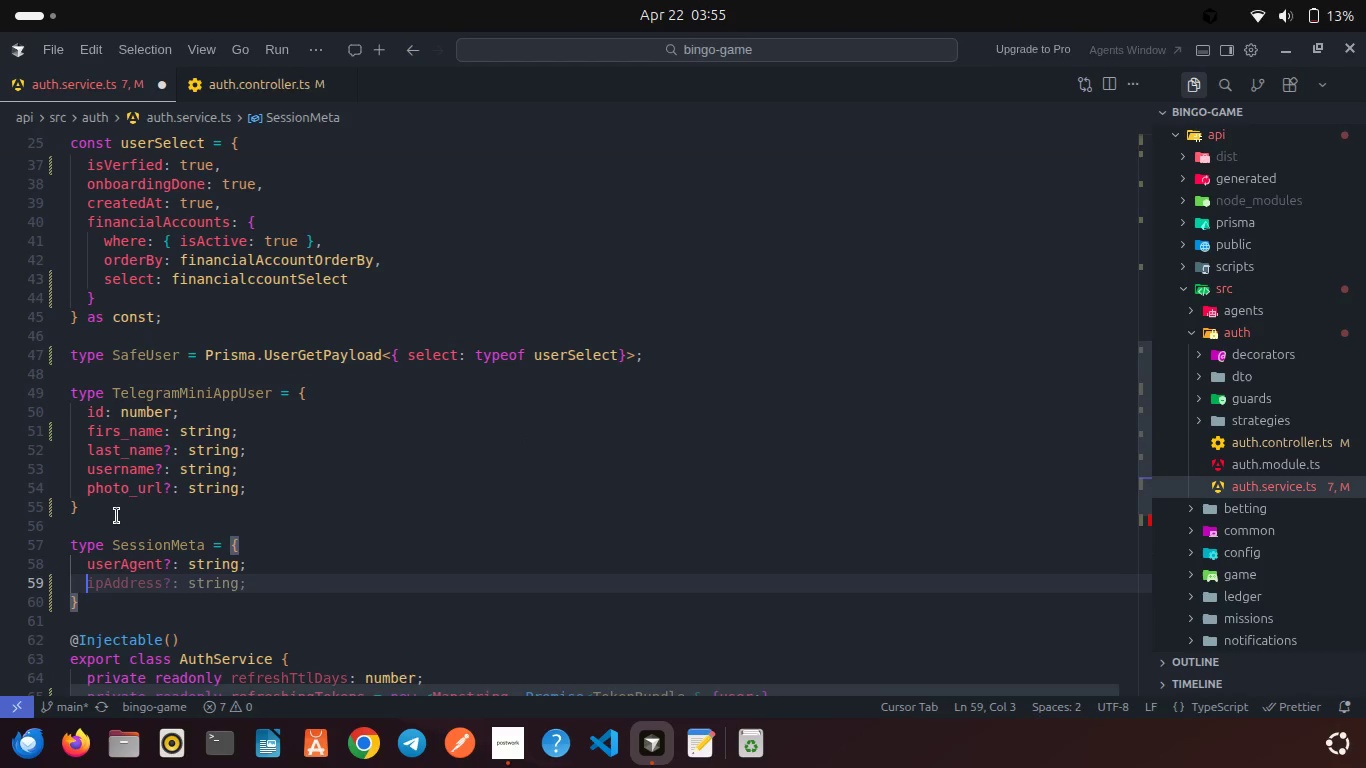 
type(ipAddress?: string;)
 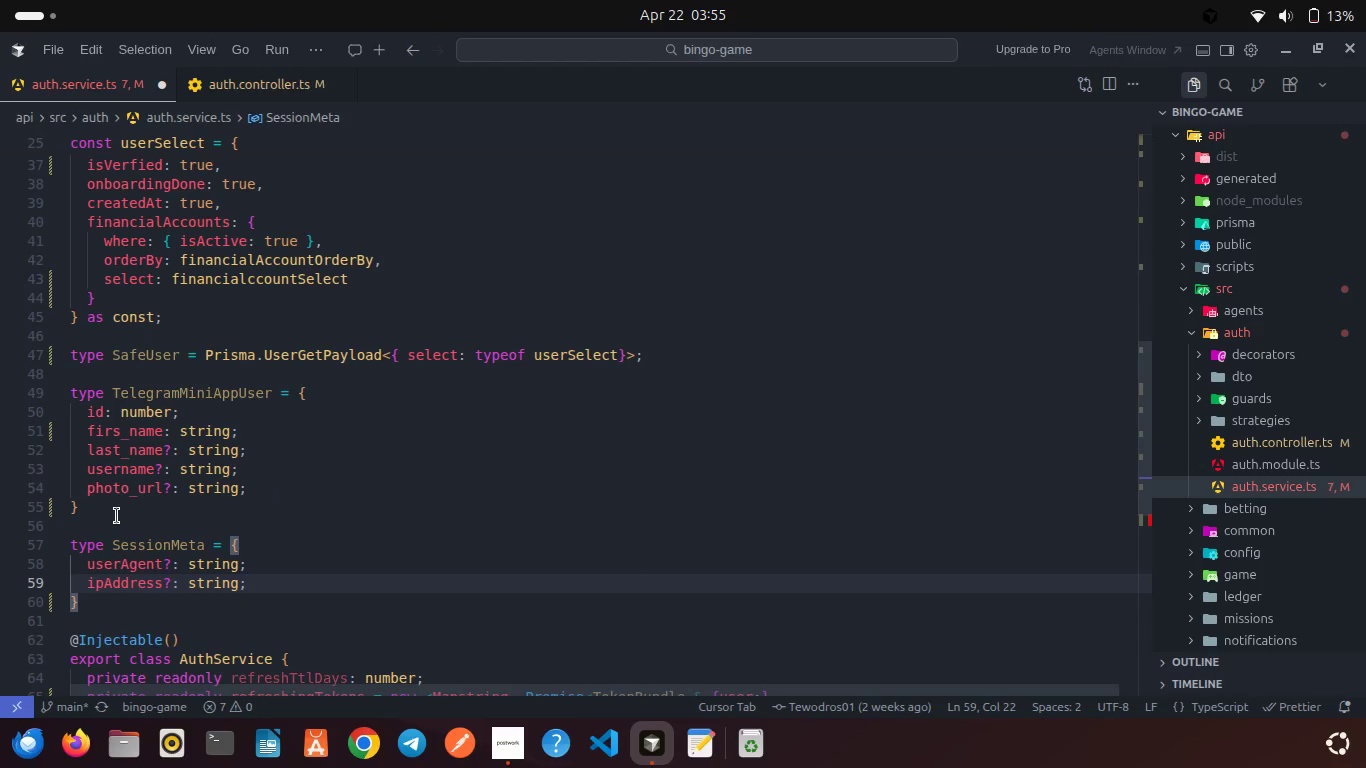 
left_click([131, 603])
 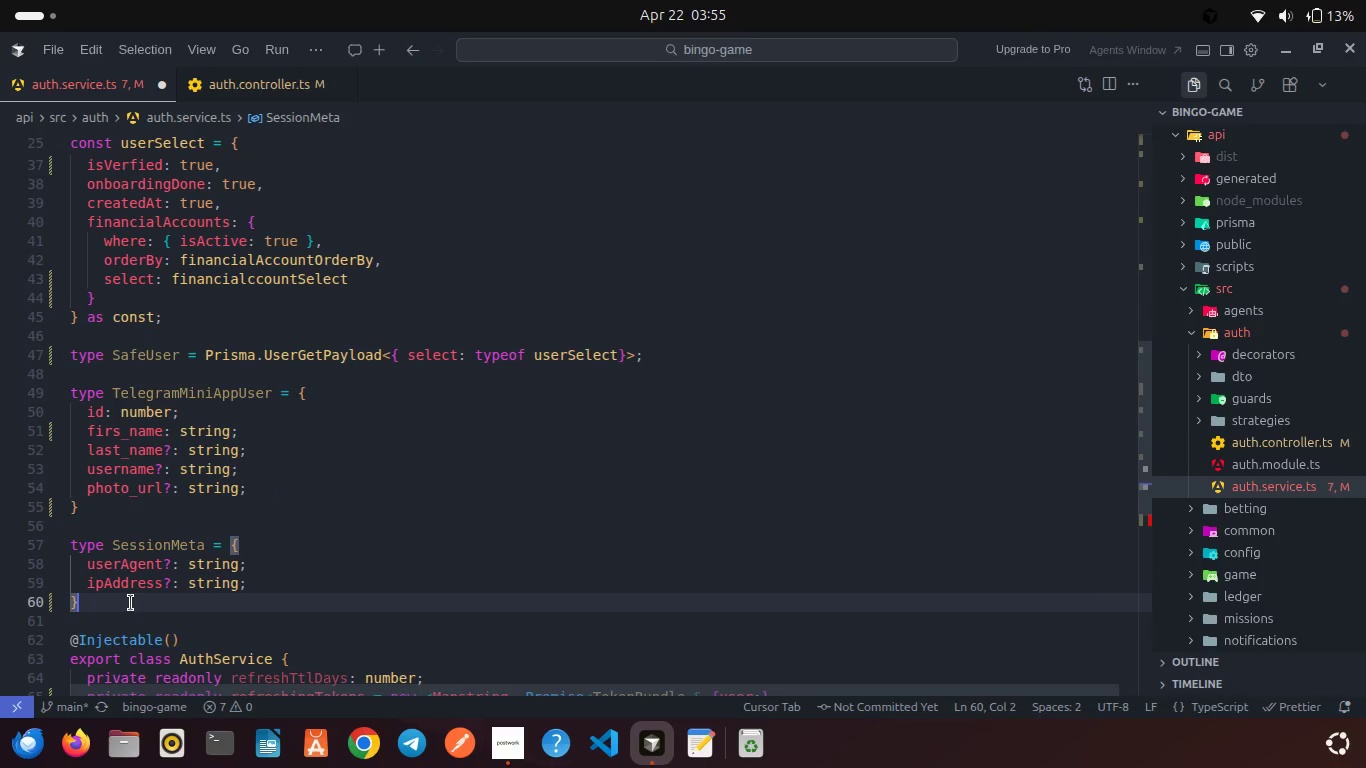 
key(Enter)
 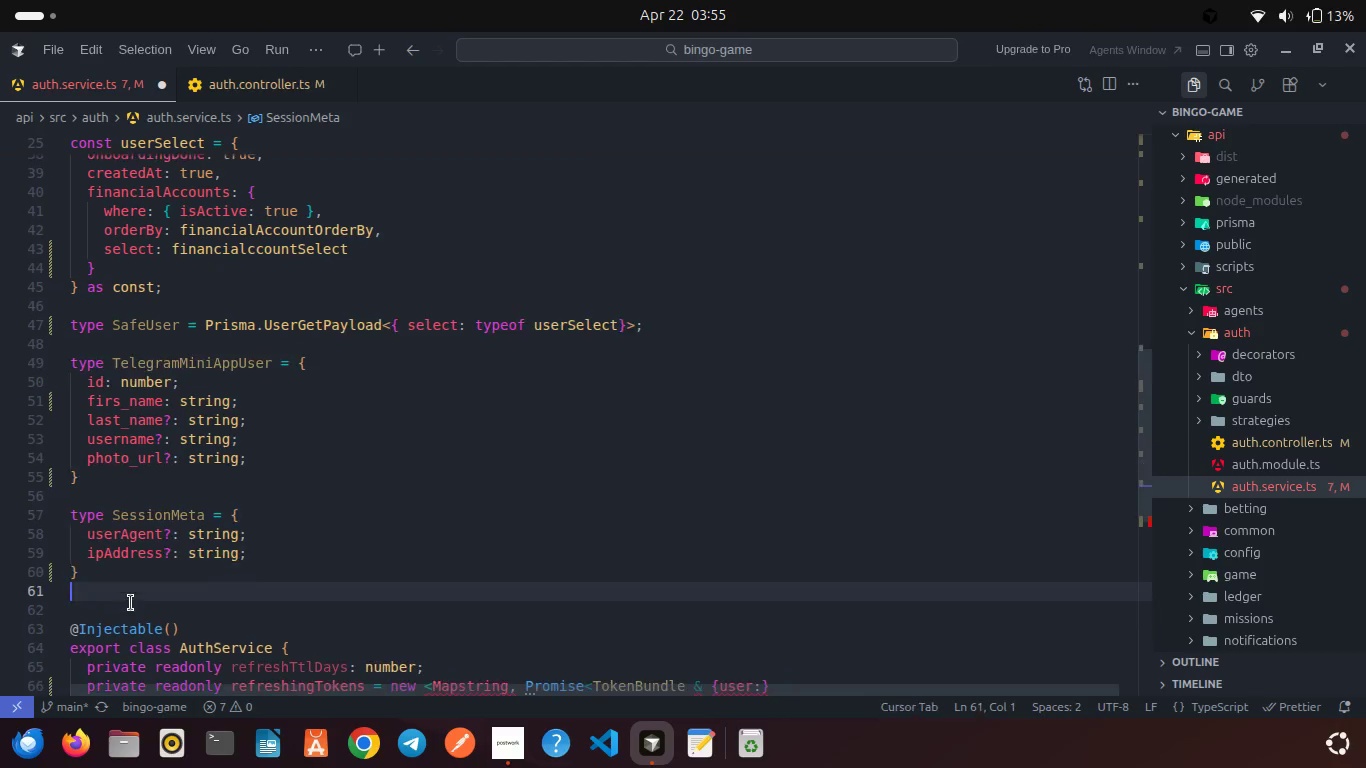 
key(Enter)
 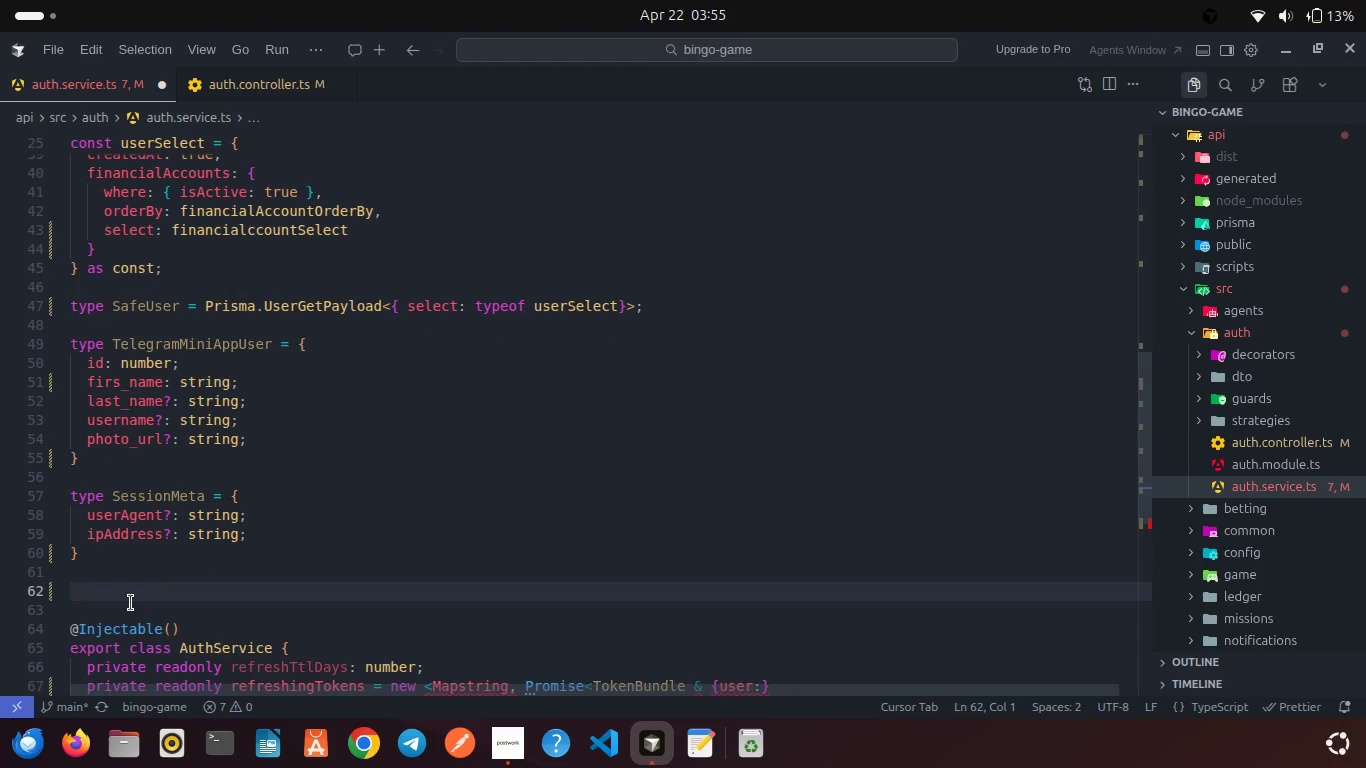 
type(type TokenB)
 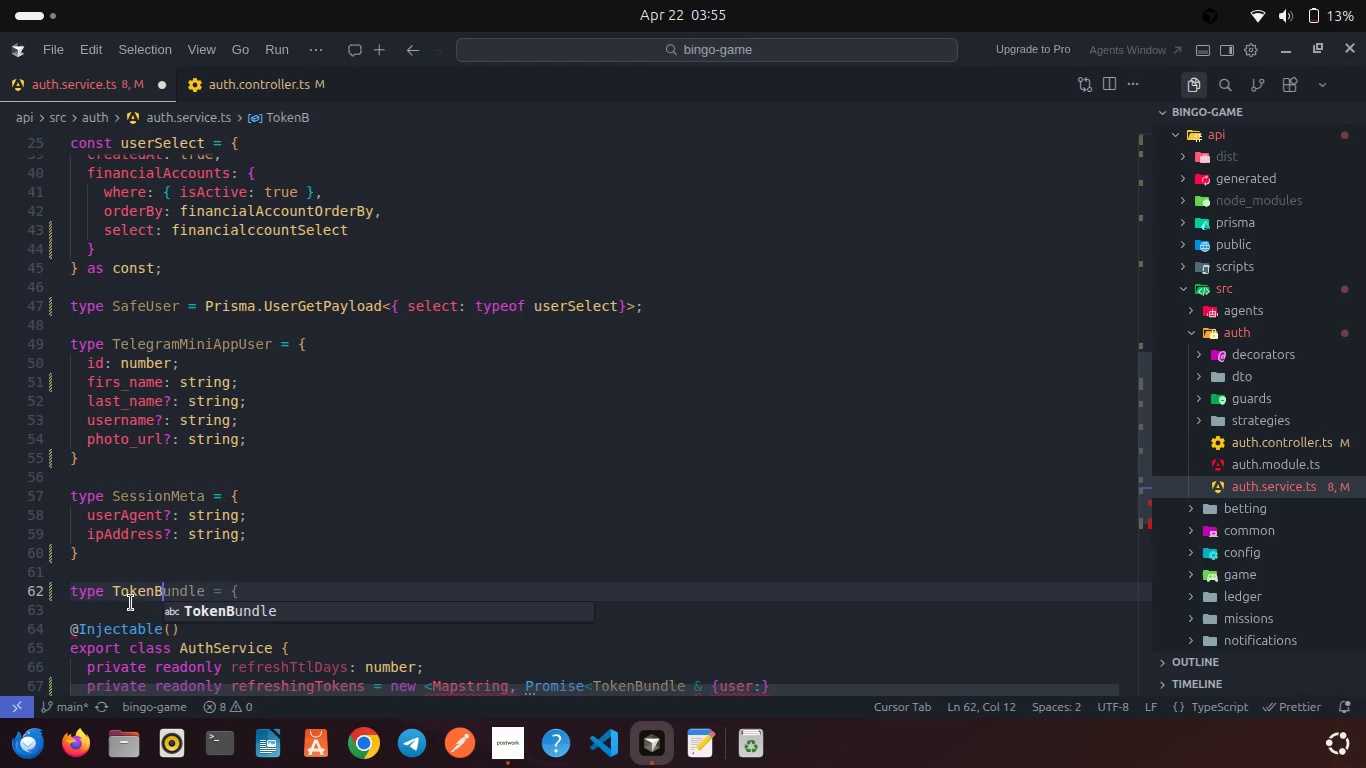 
key(Enter)
 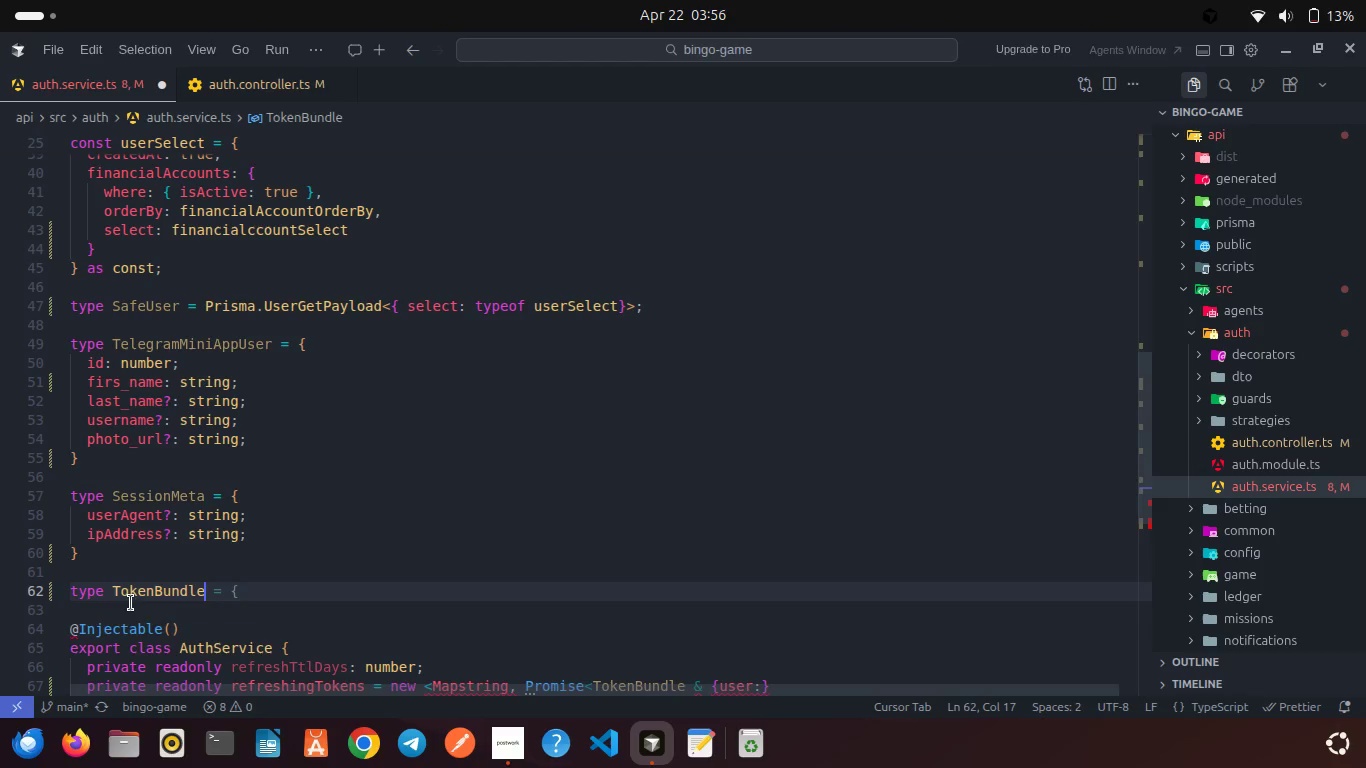 
key(Space)
 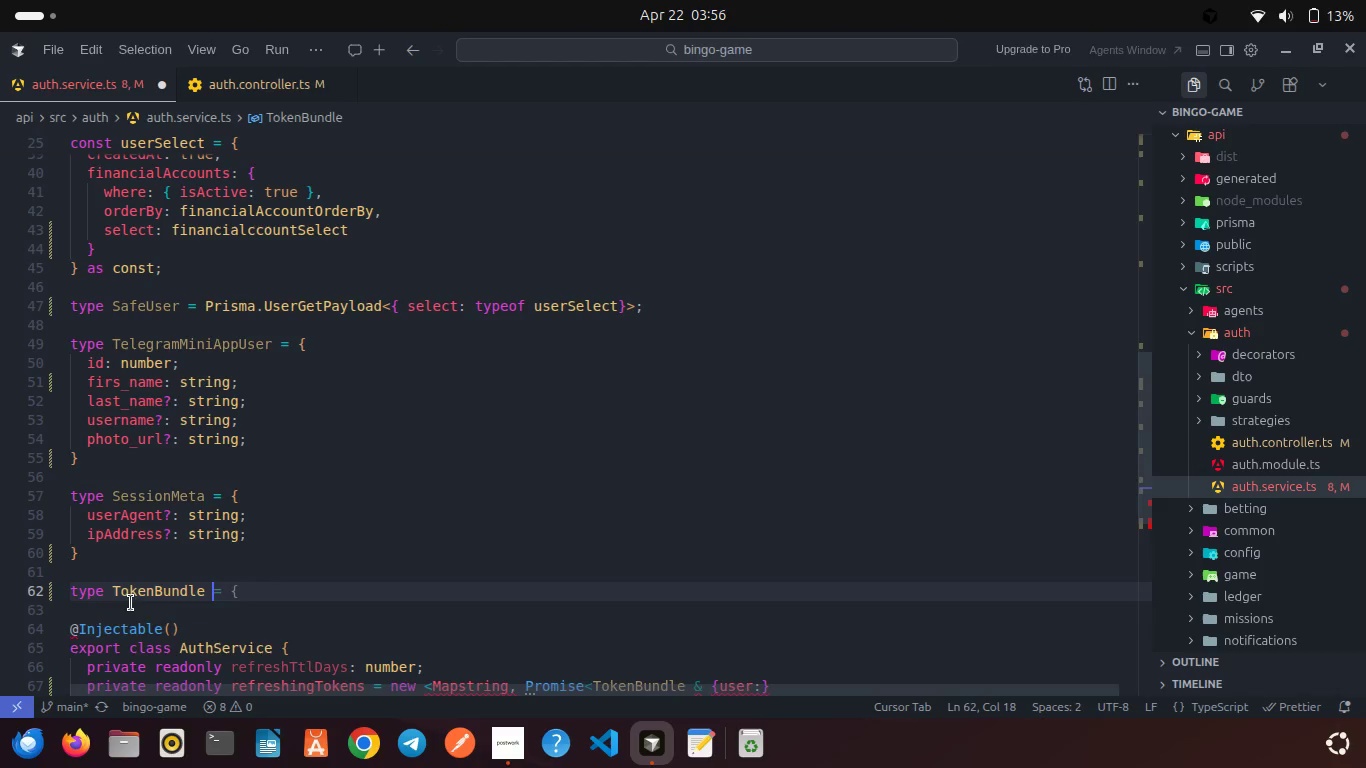 
key(Equal)
 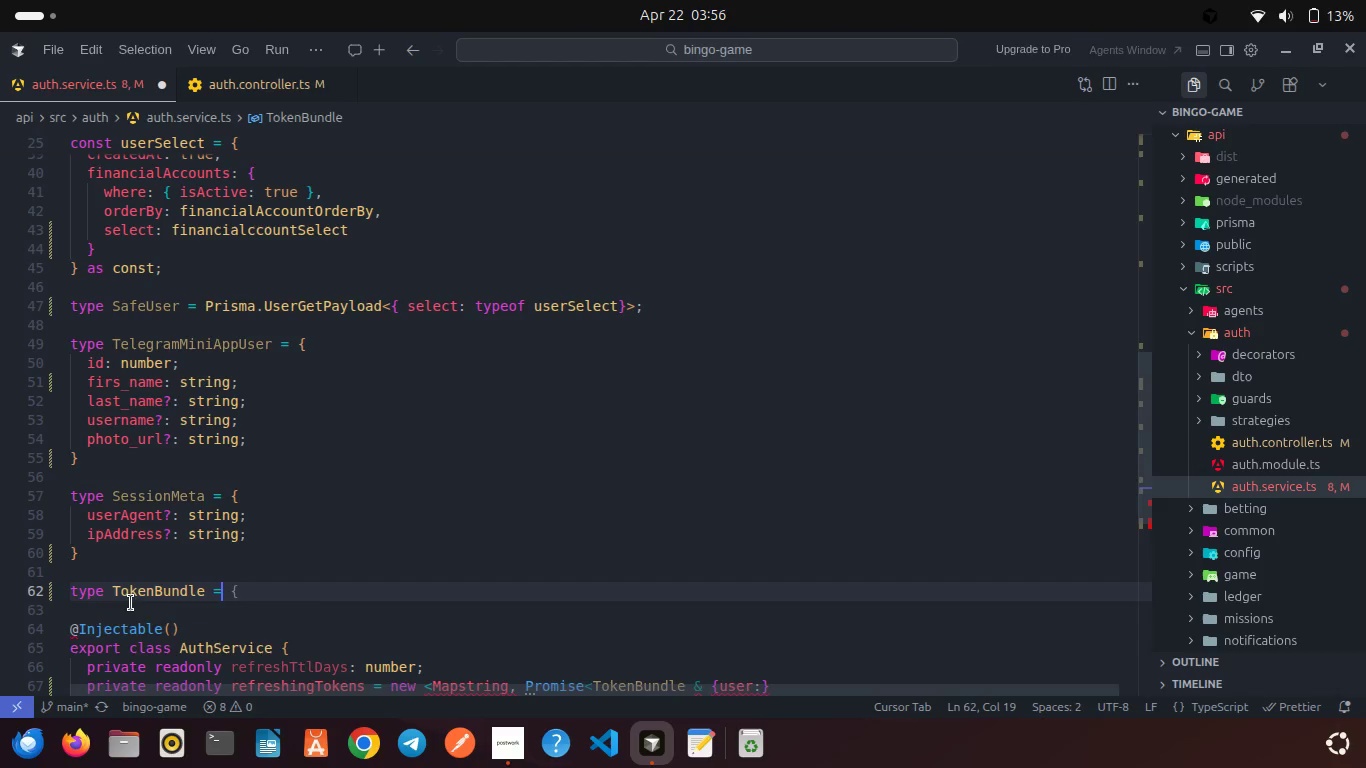 
key(Shift+ShiftRight)
 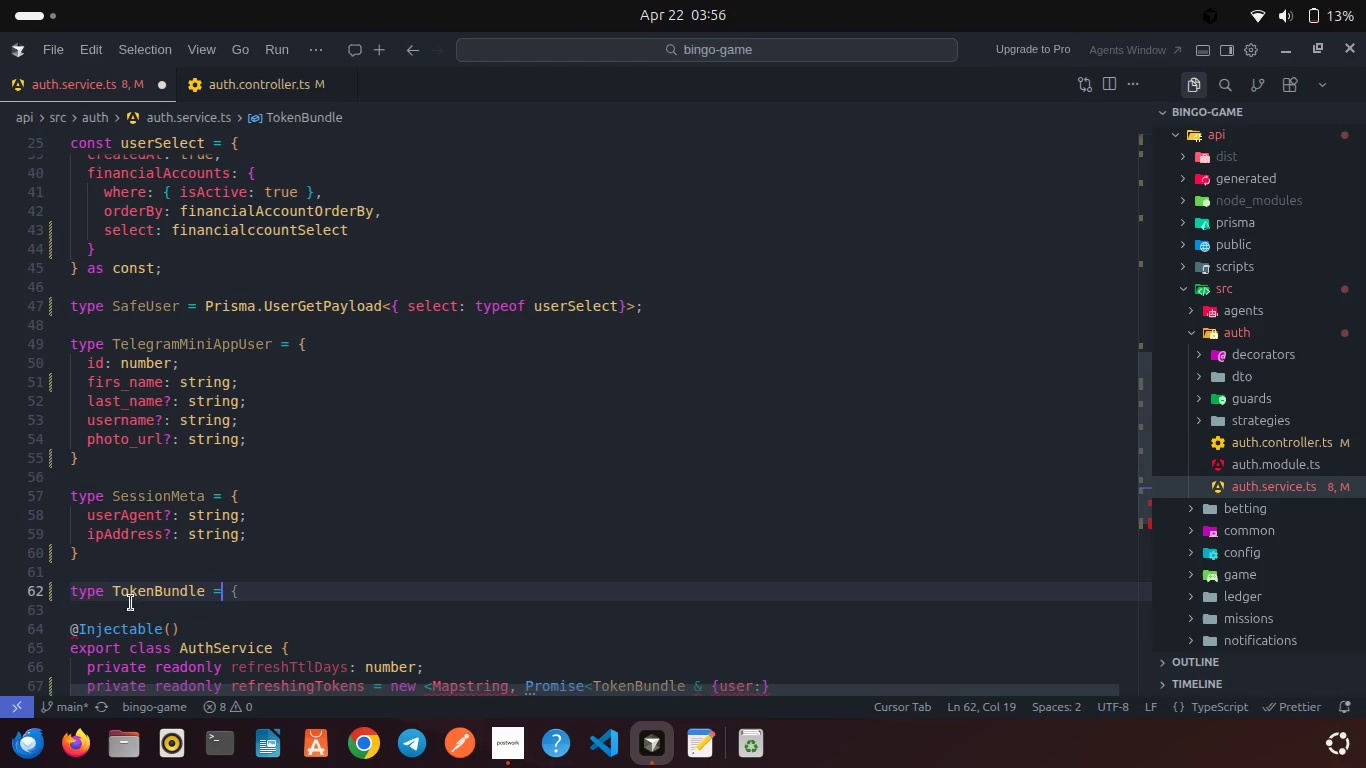 
key(Shift+BracketLeft)
 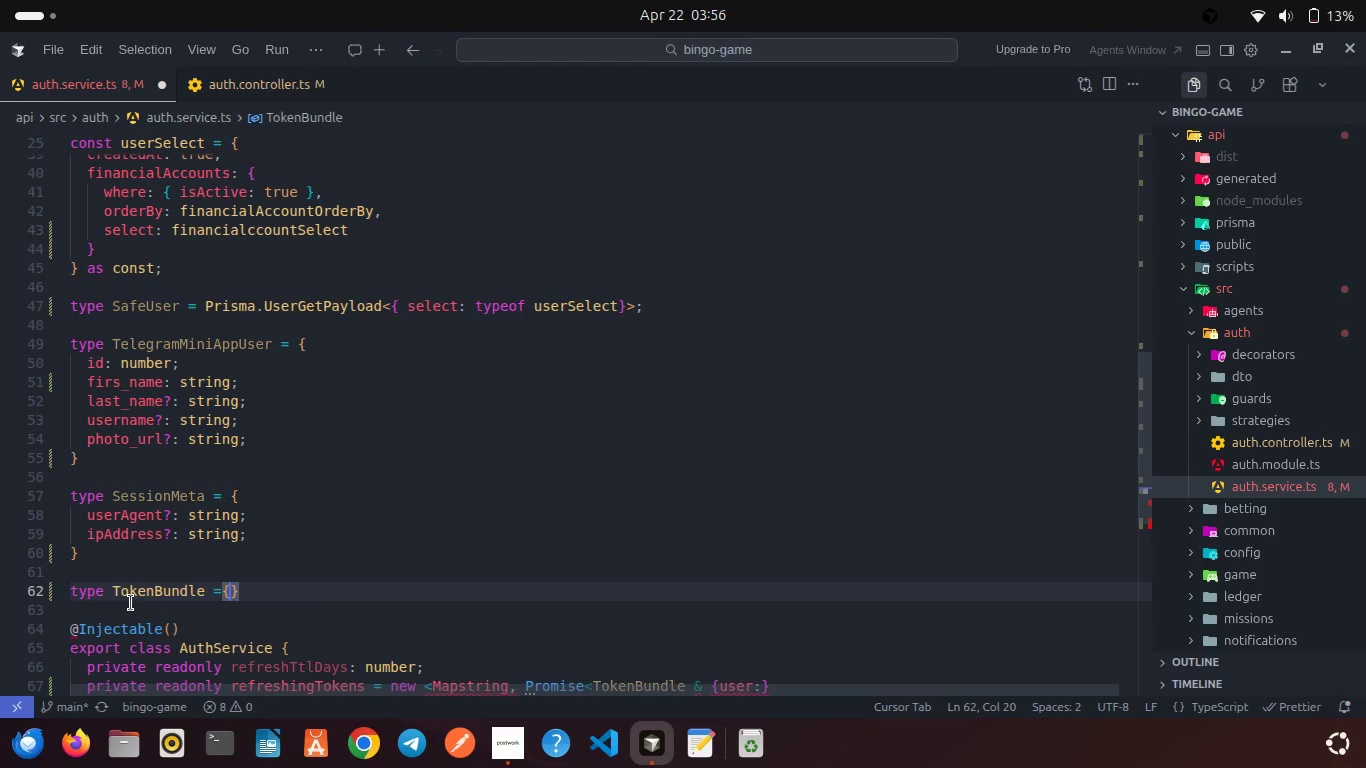 
key(Enter)
 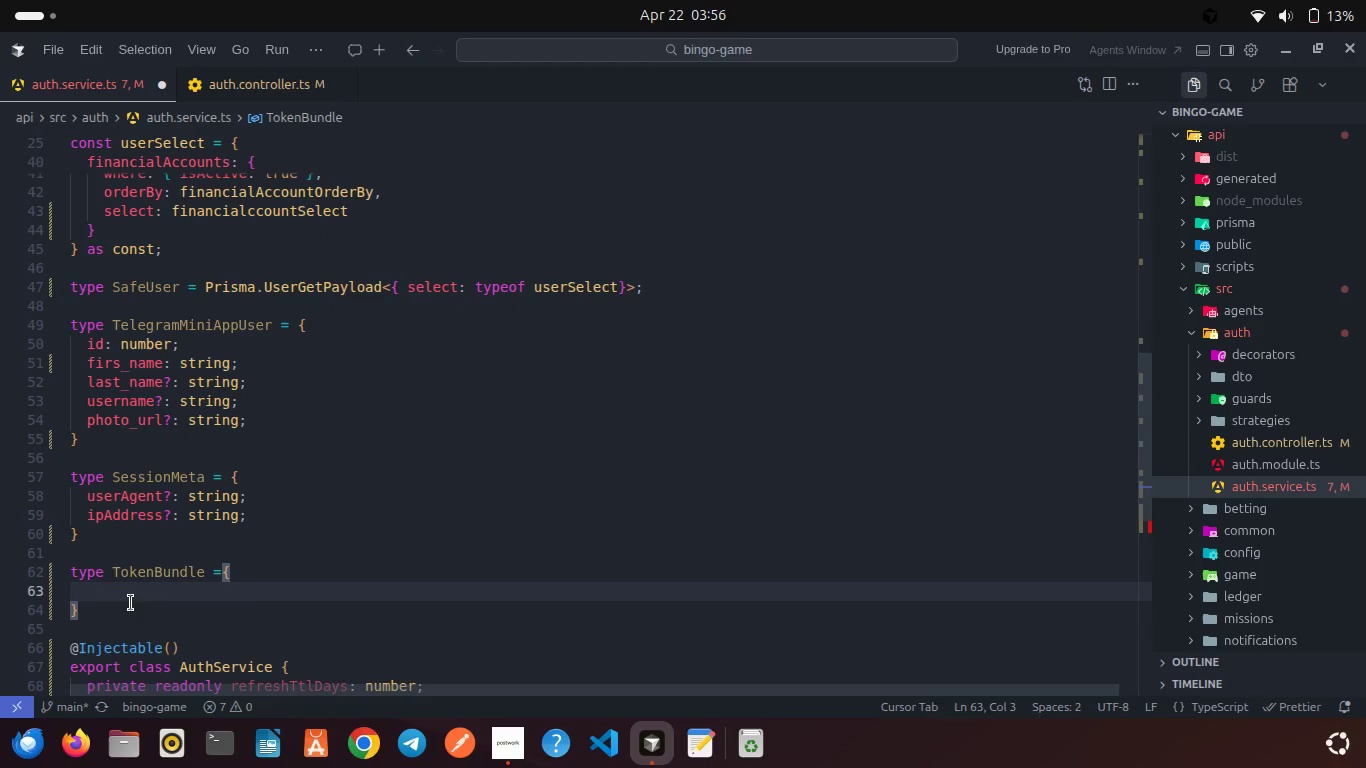 
key(ArrowDown)
 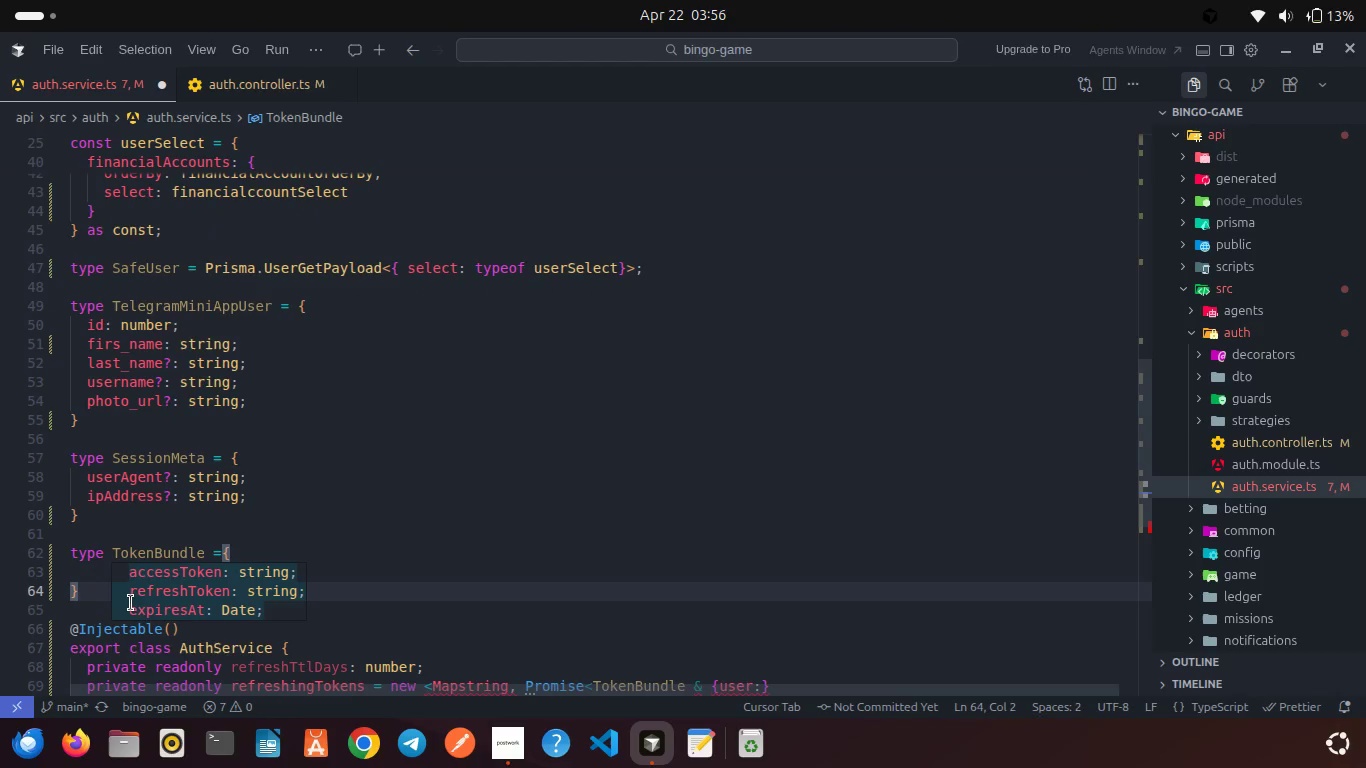 
wait(5.25)
 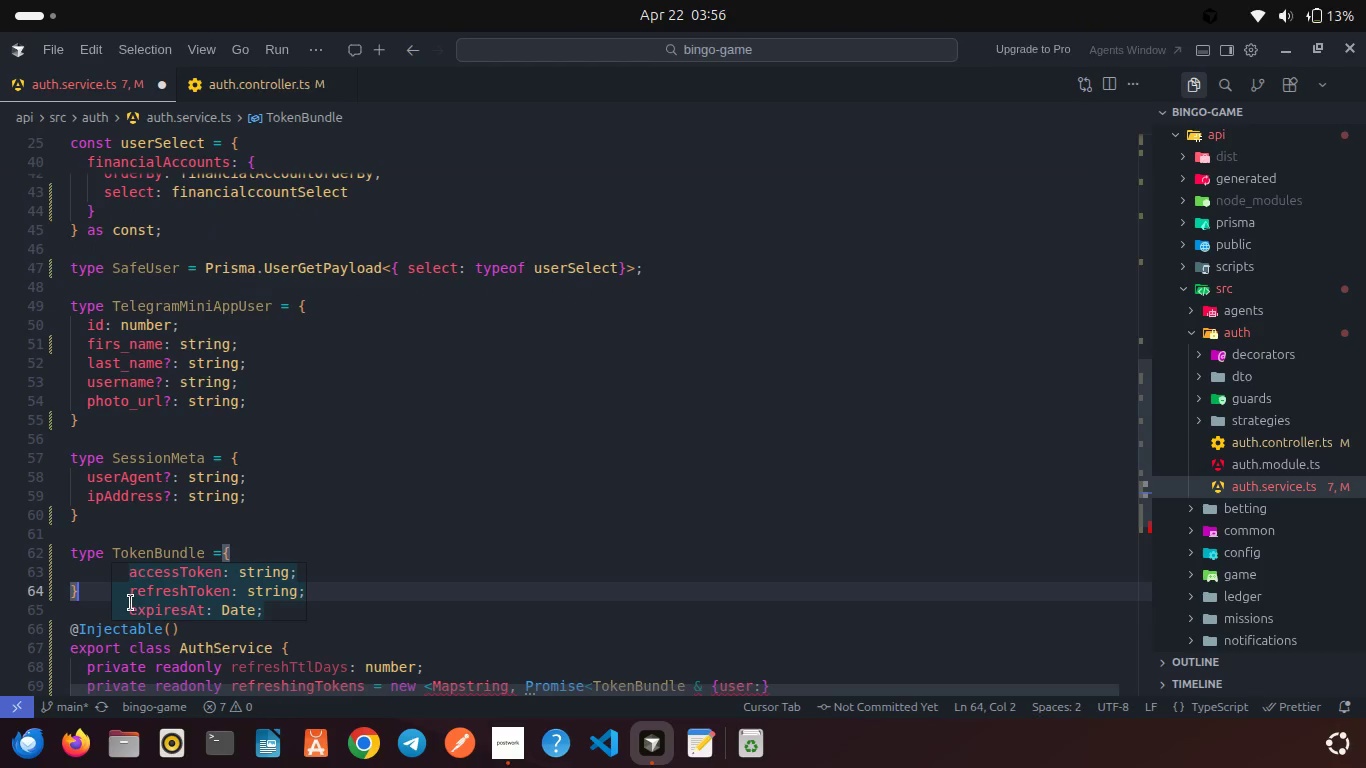 
left_click([104, 572])
 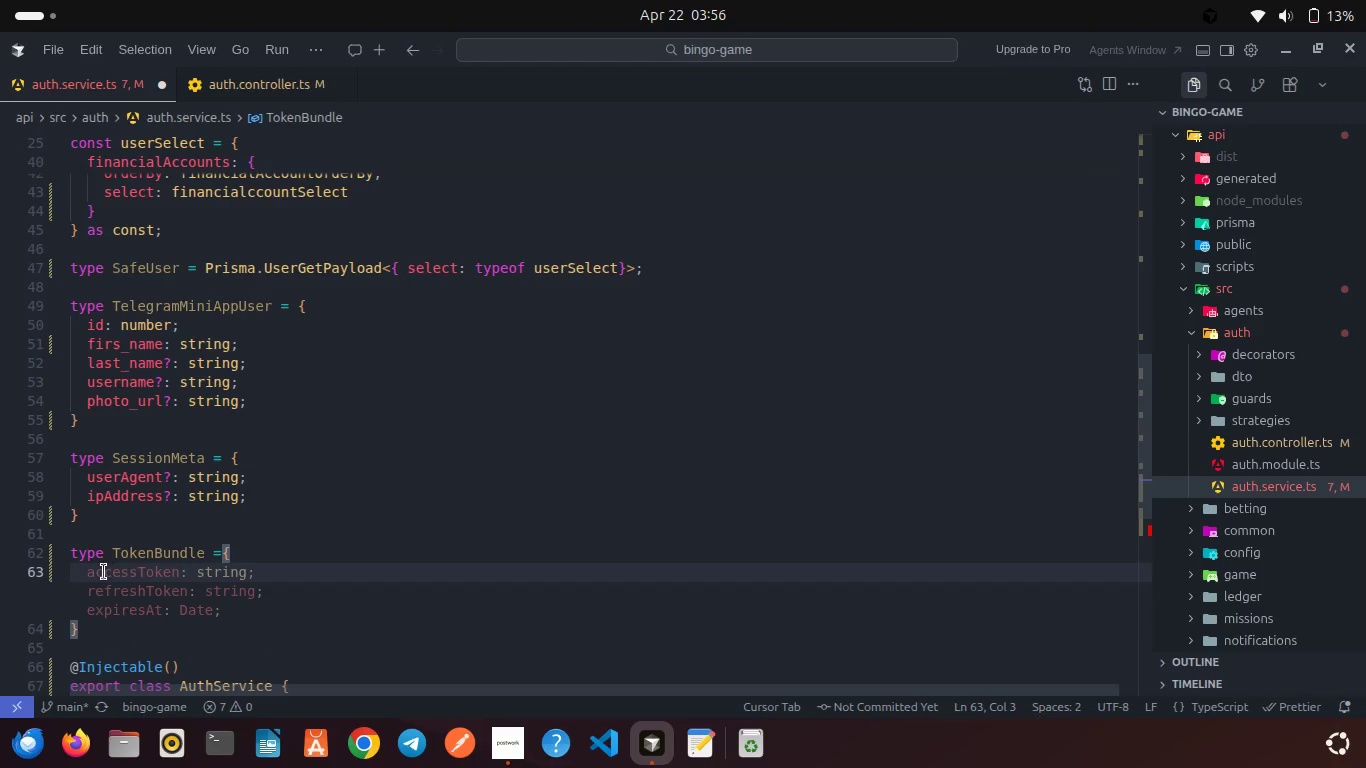 
type(acces)
 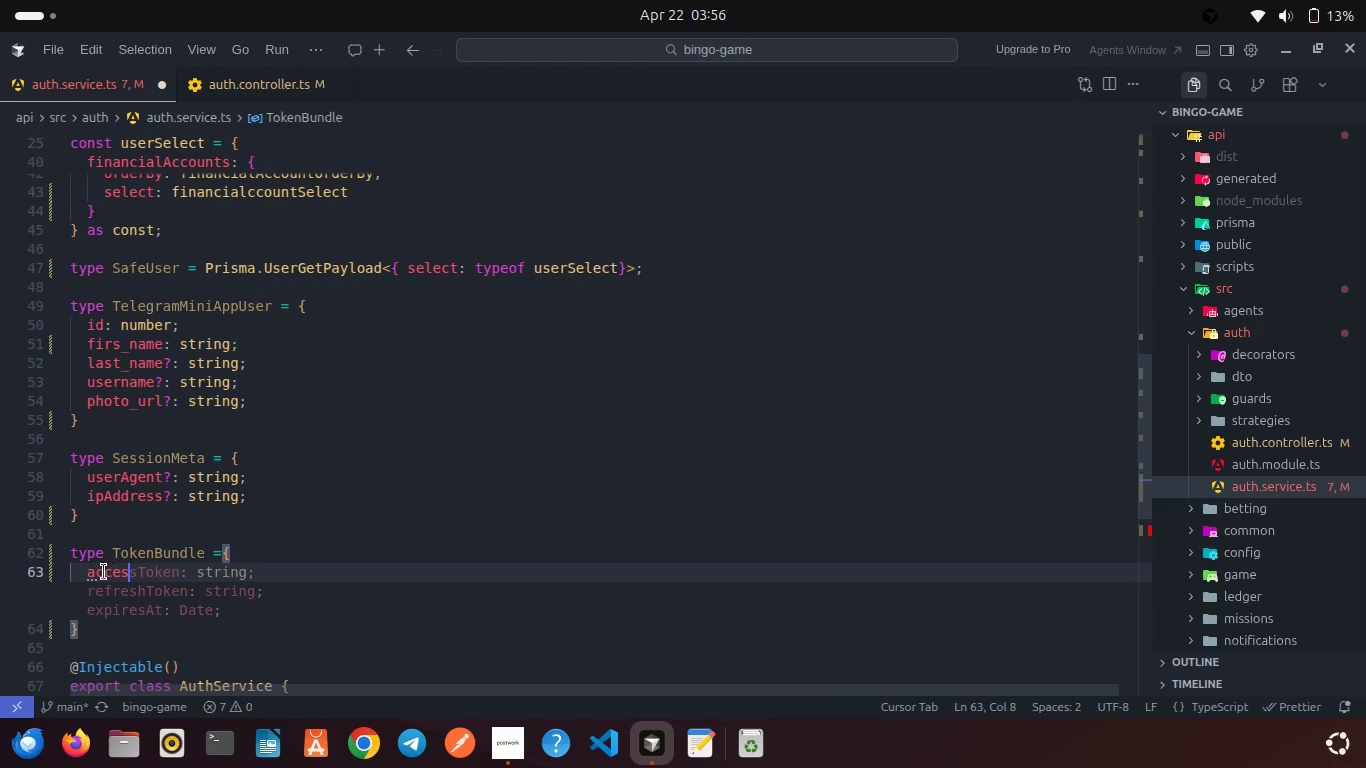 
type(_token: string;)
 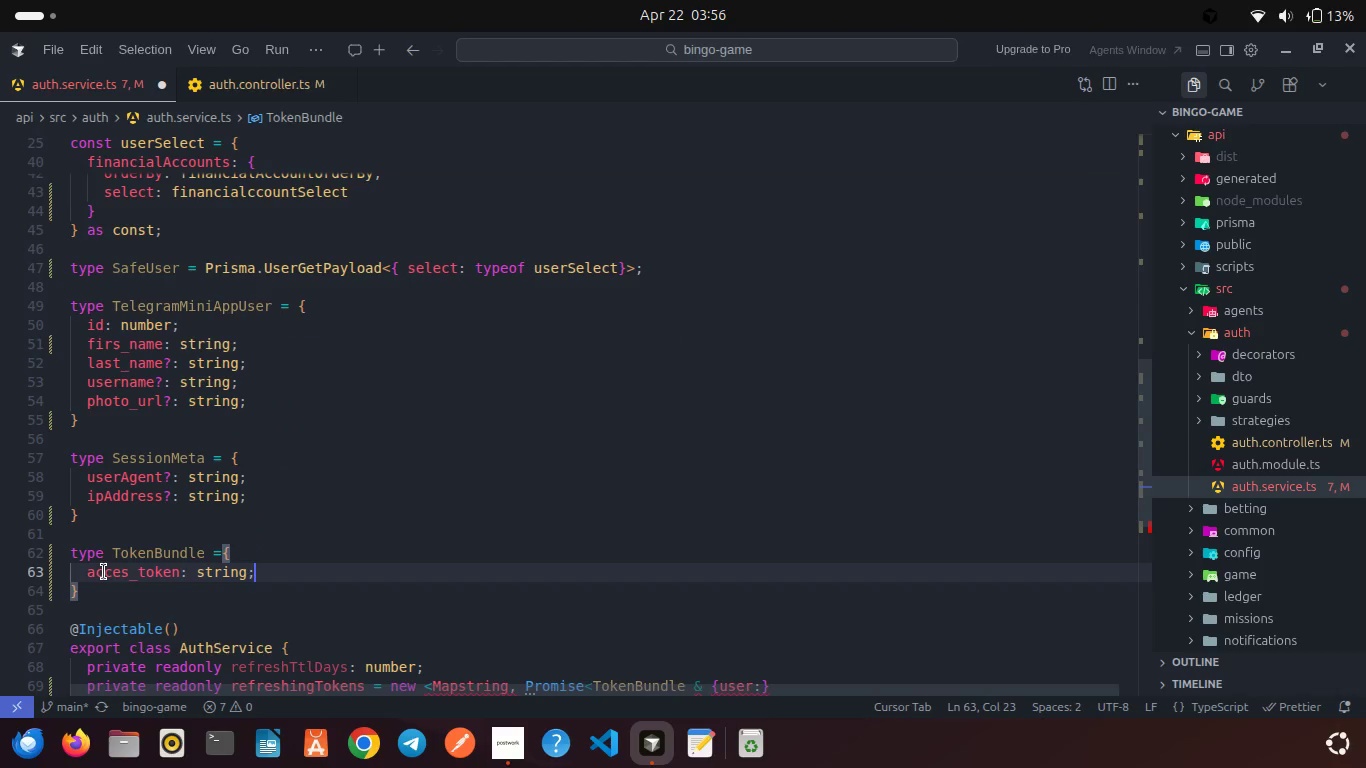 
key(Enter)
 